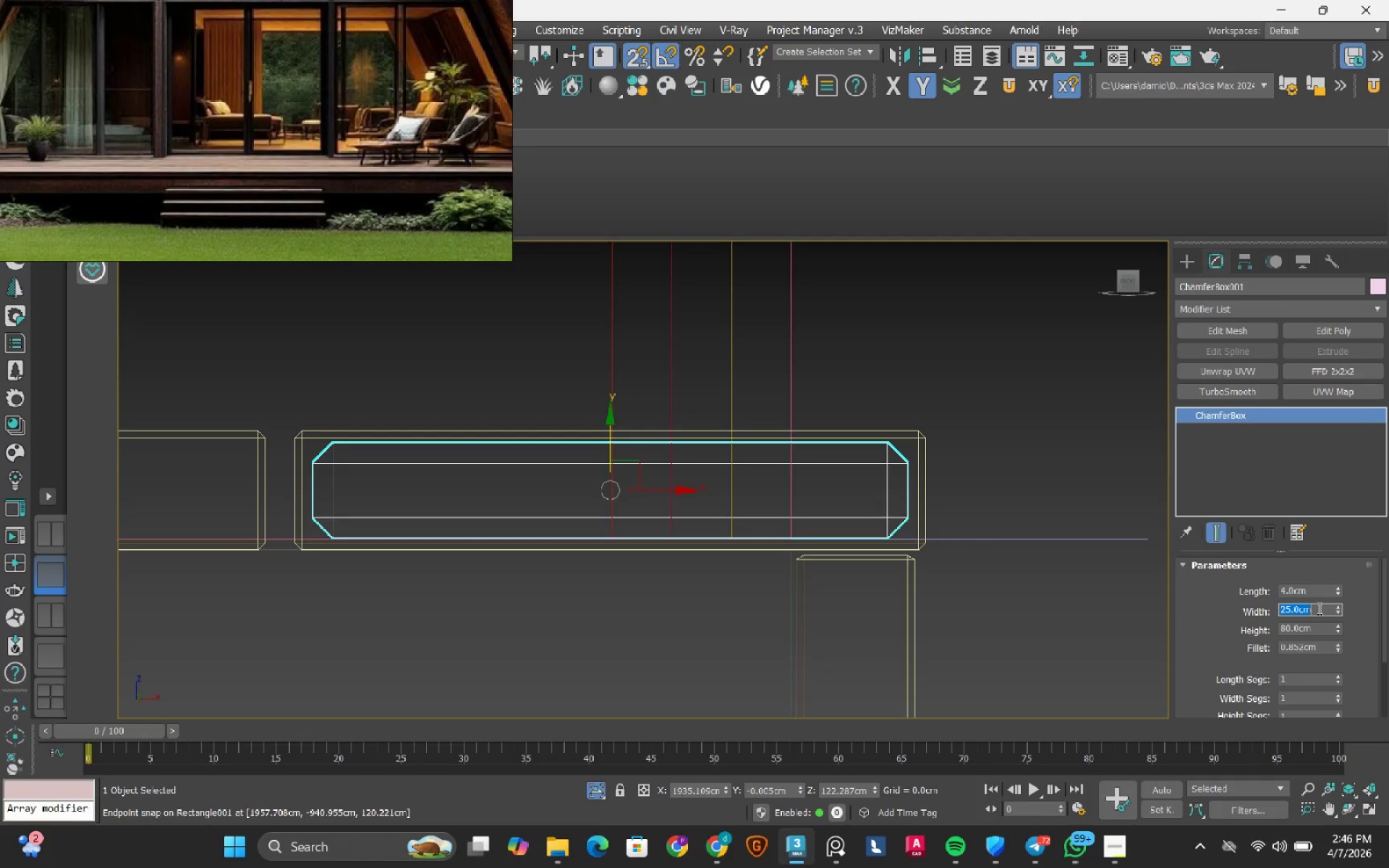 
key(Numpad3)
 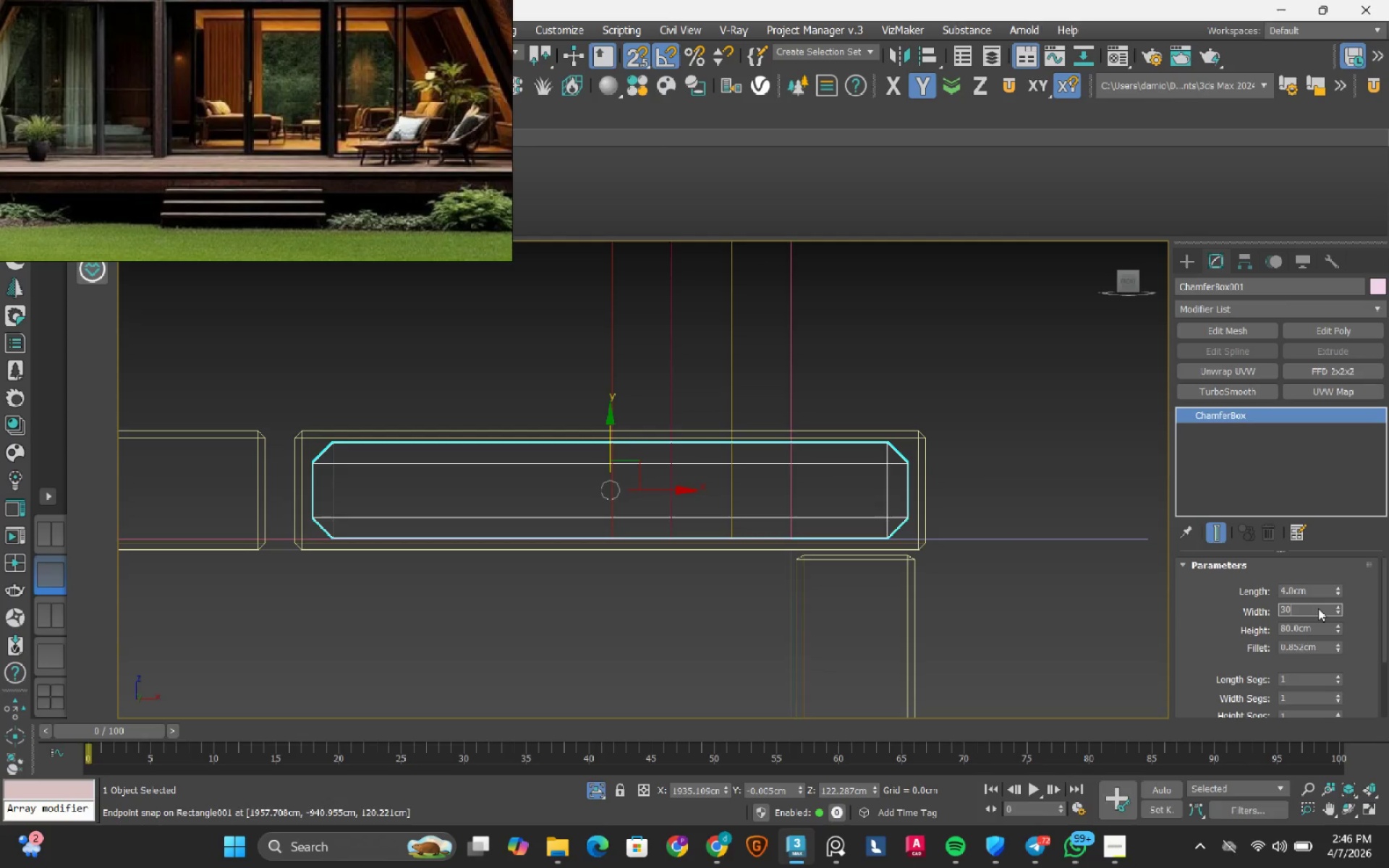 
key(Numpad0)
 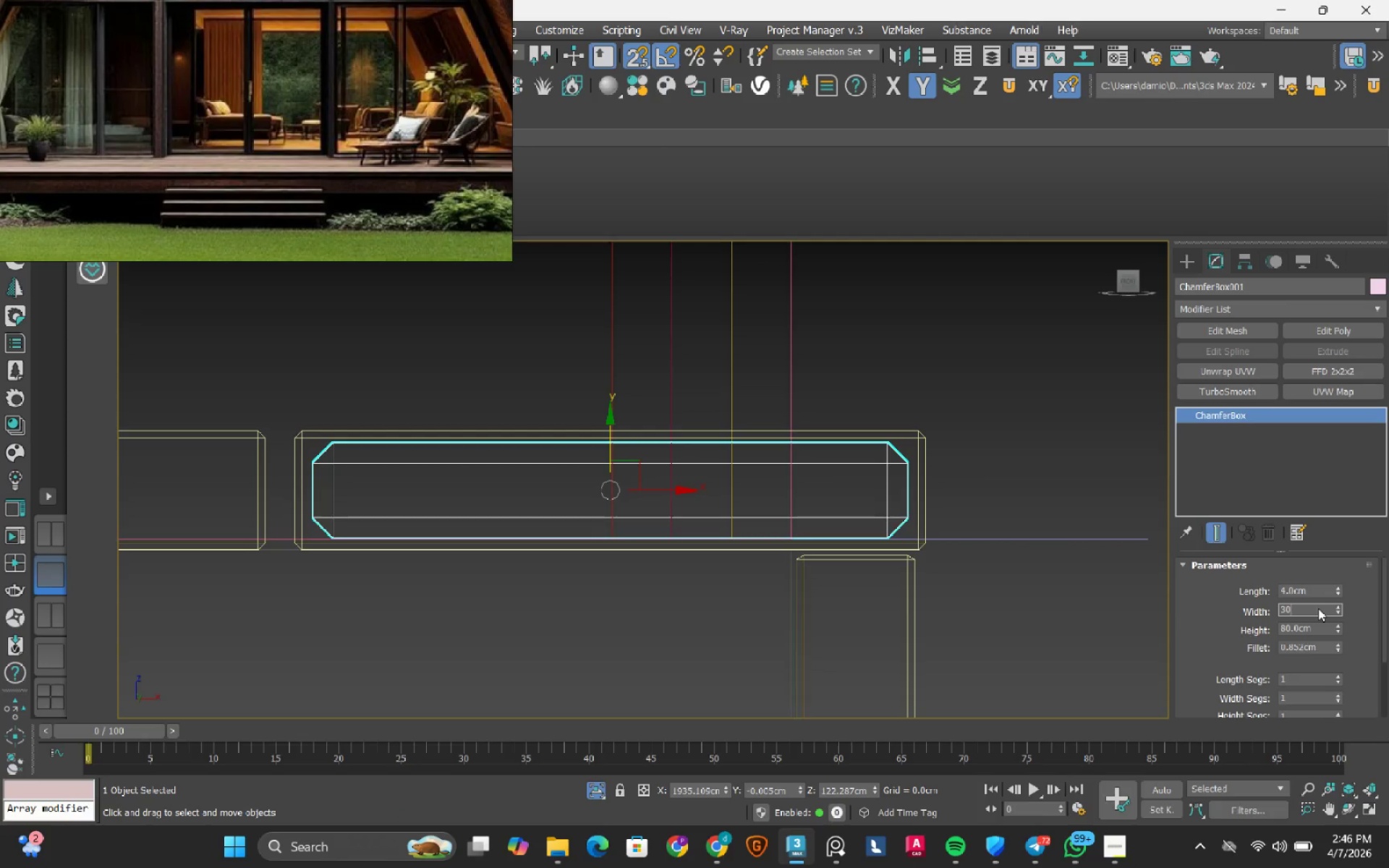 
key(NumpadEnter)
 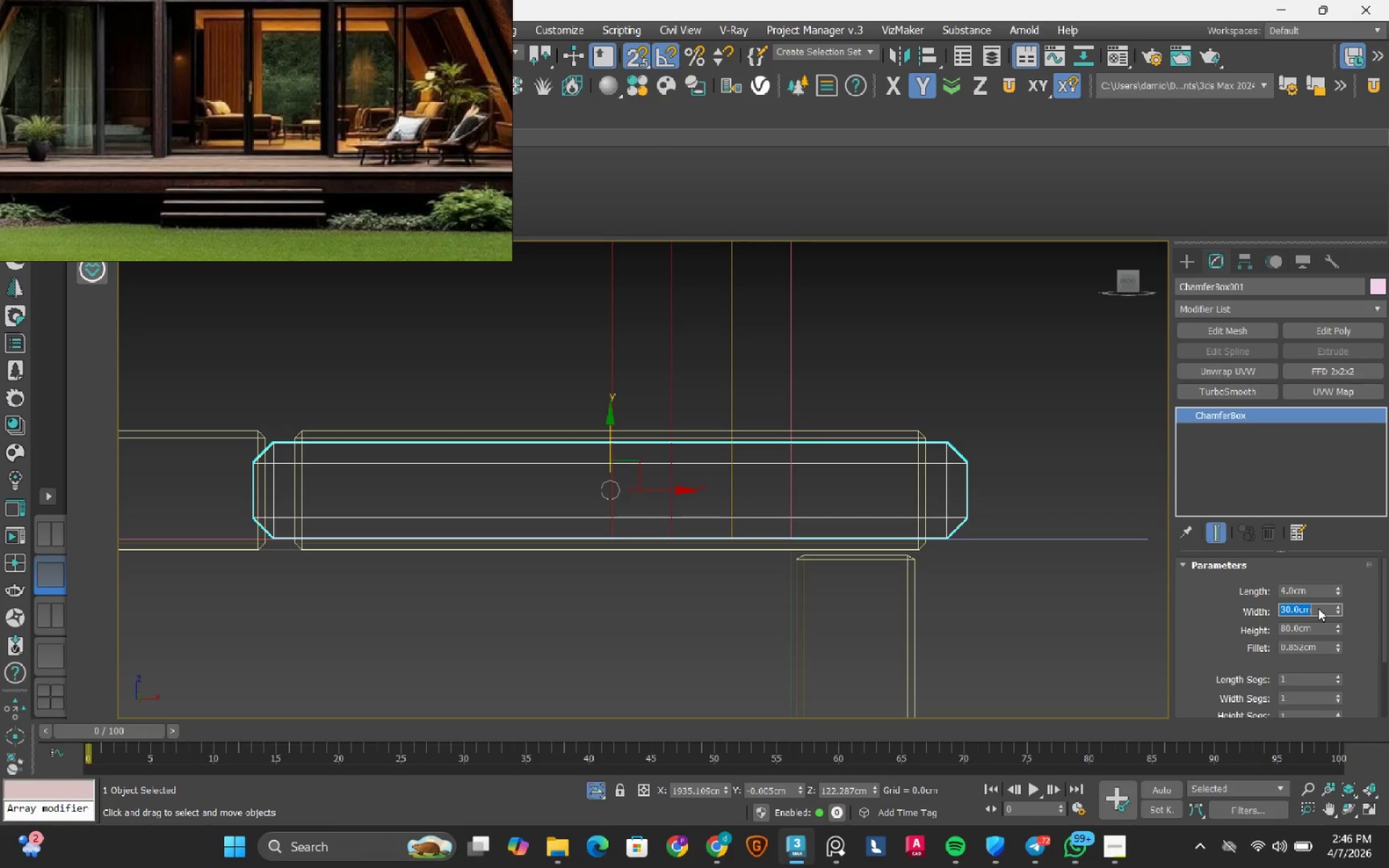 
key(Numpad2)
 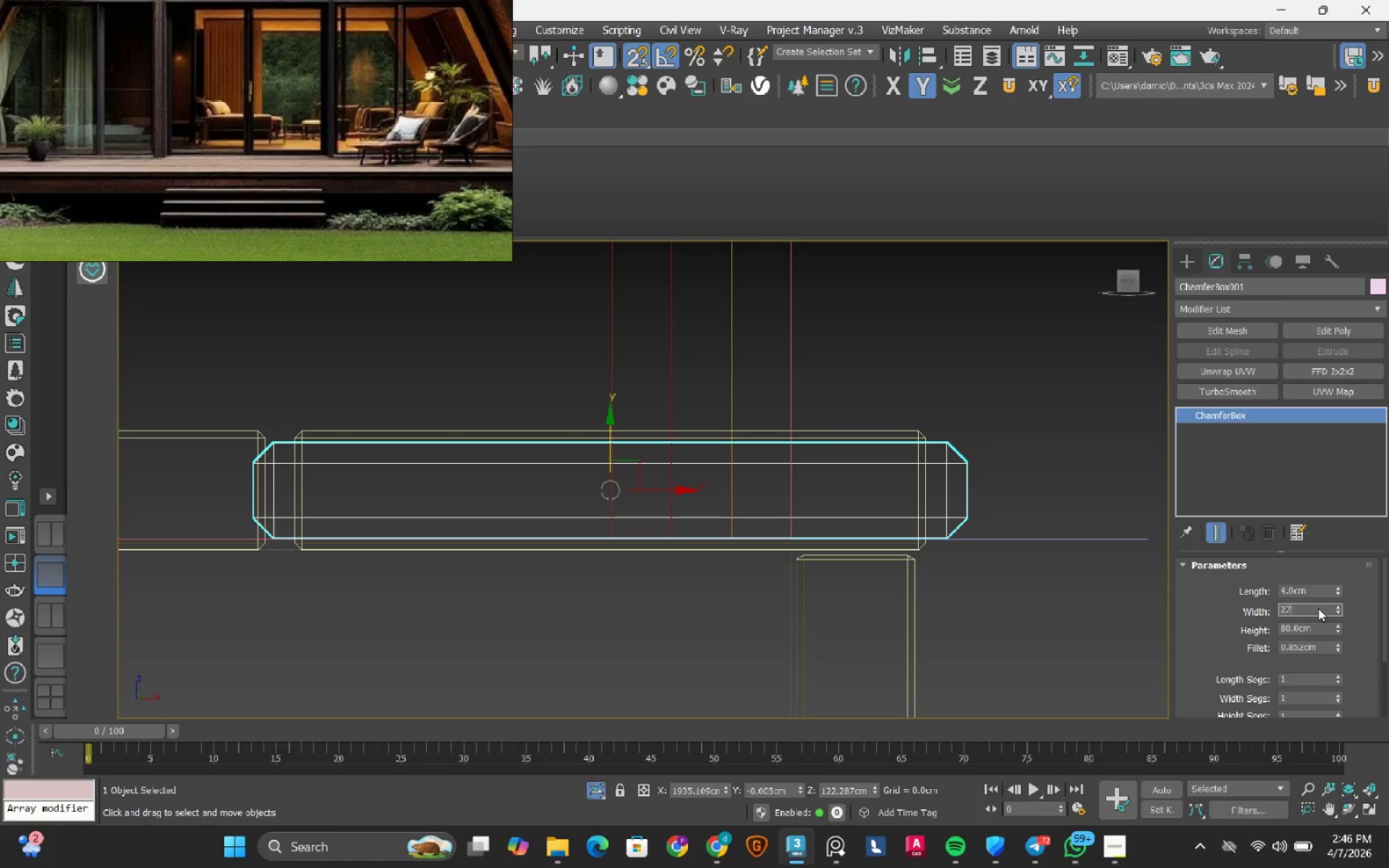 
key(Numpad7)
 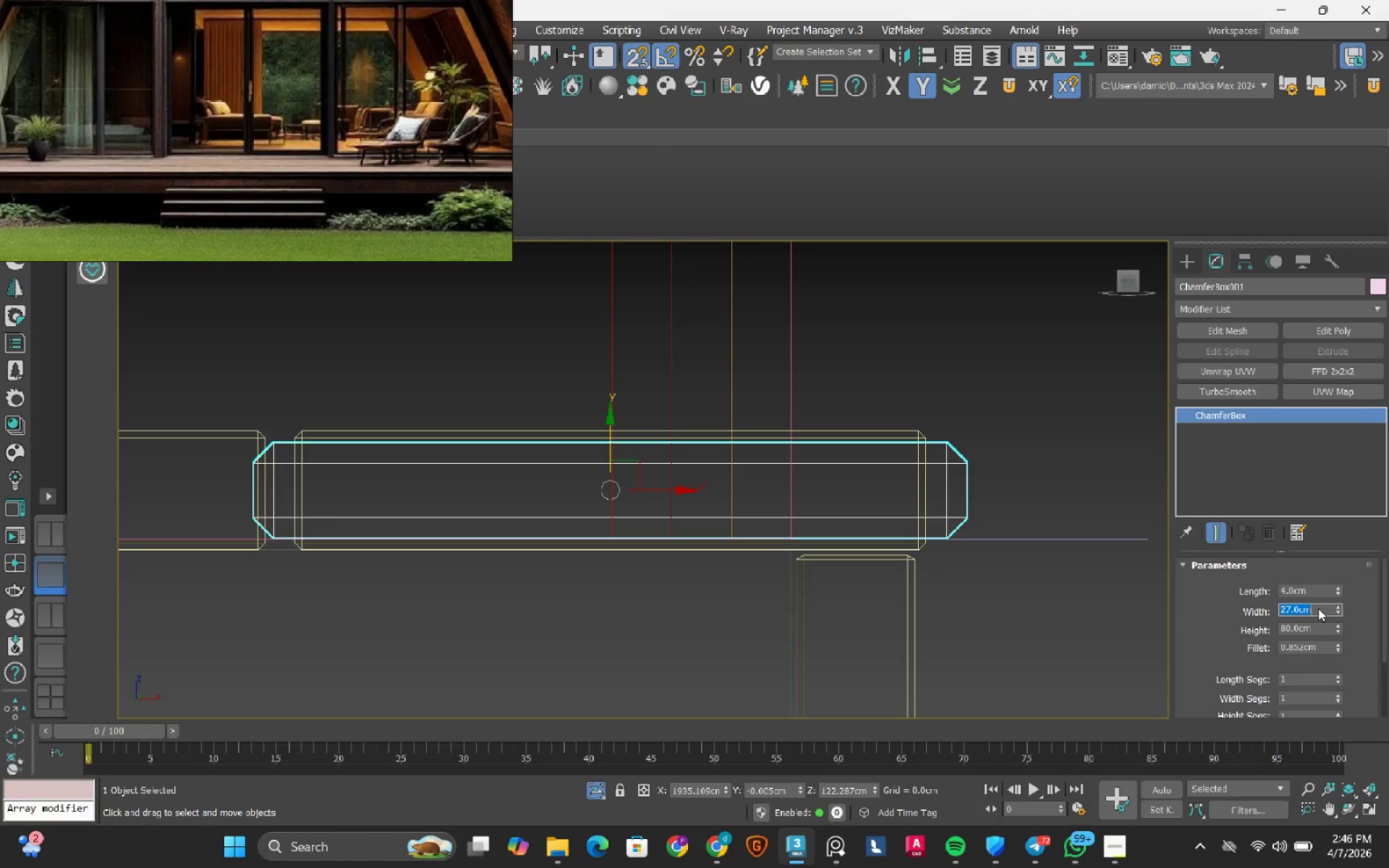 
key(NumpadEnter)
 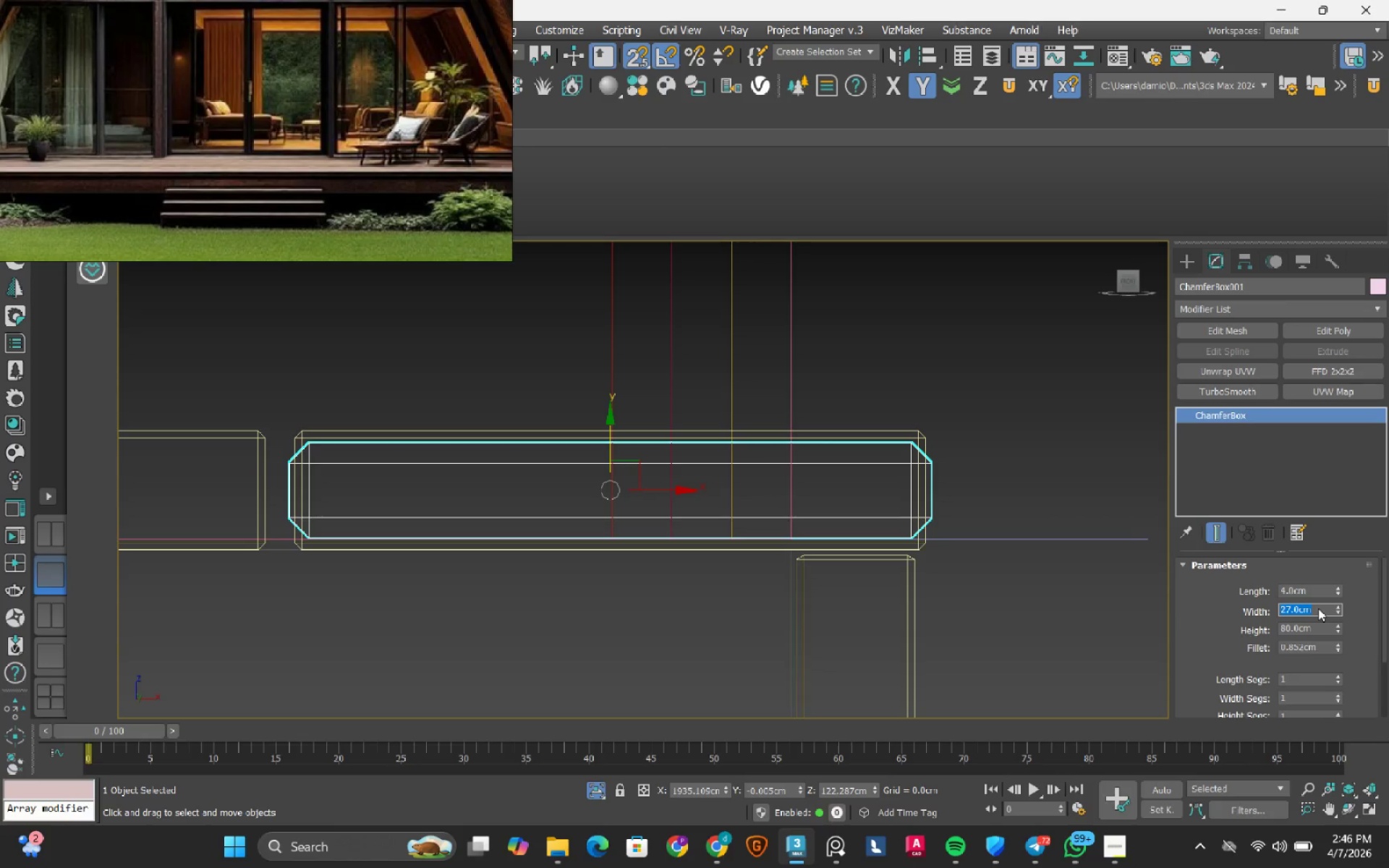 
key(Numpad2)
 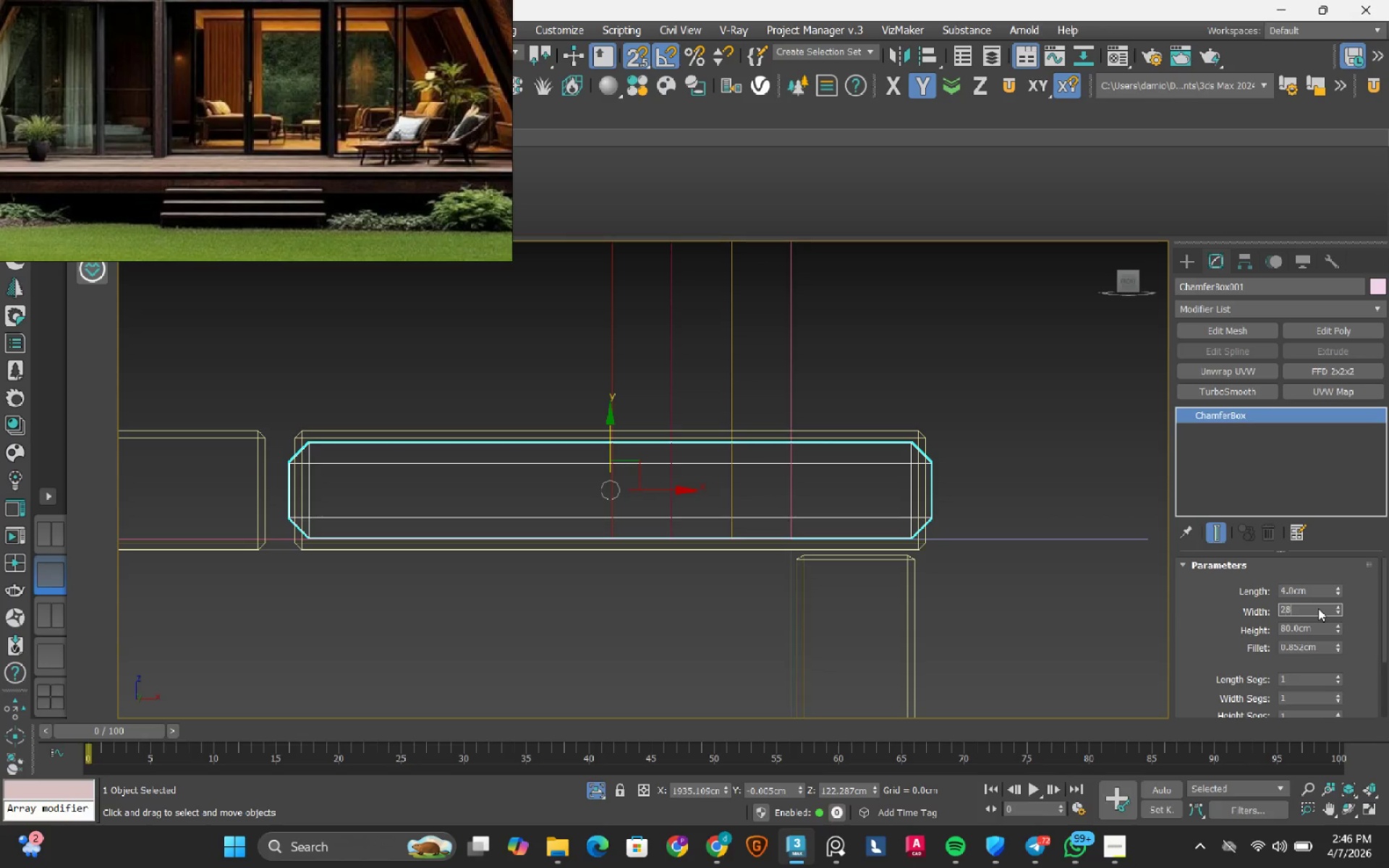 
key(Numpad8)
 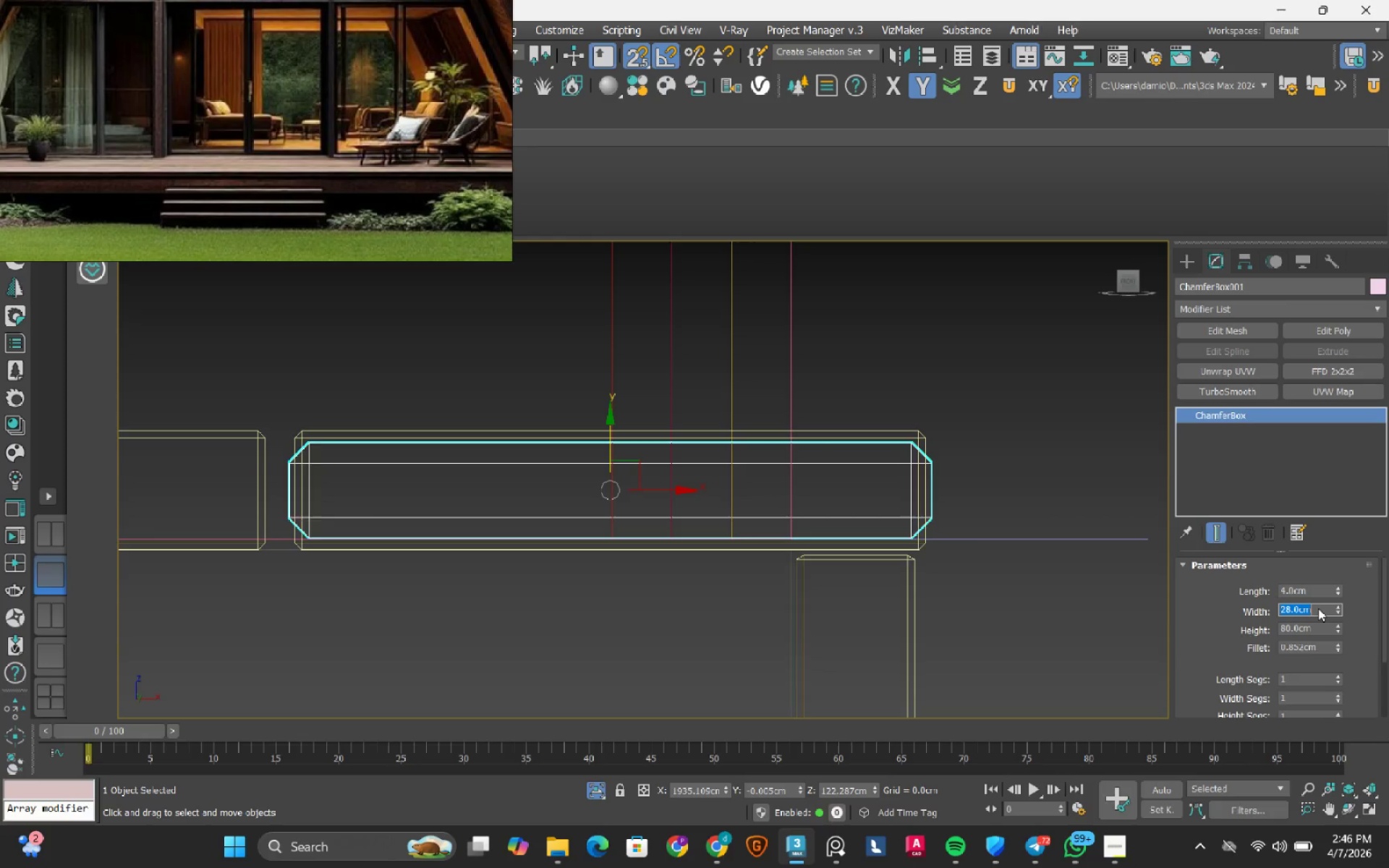 
key(NumpadEnter)
 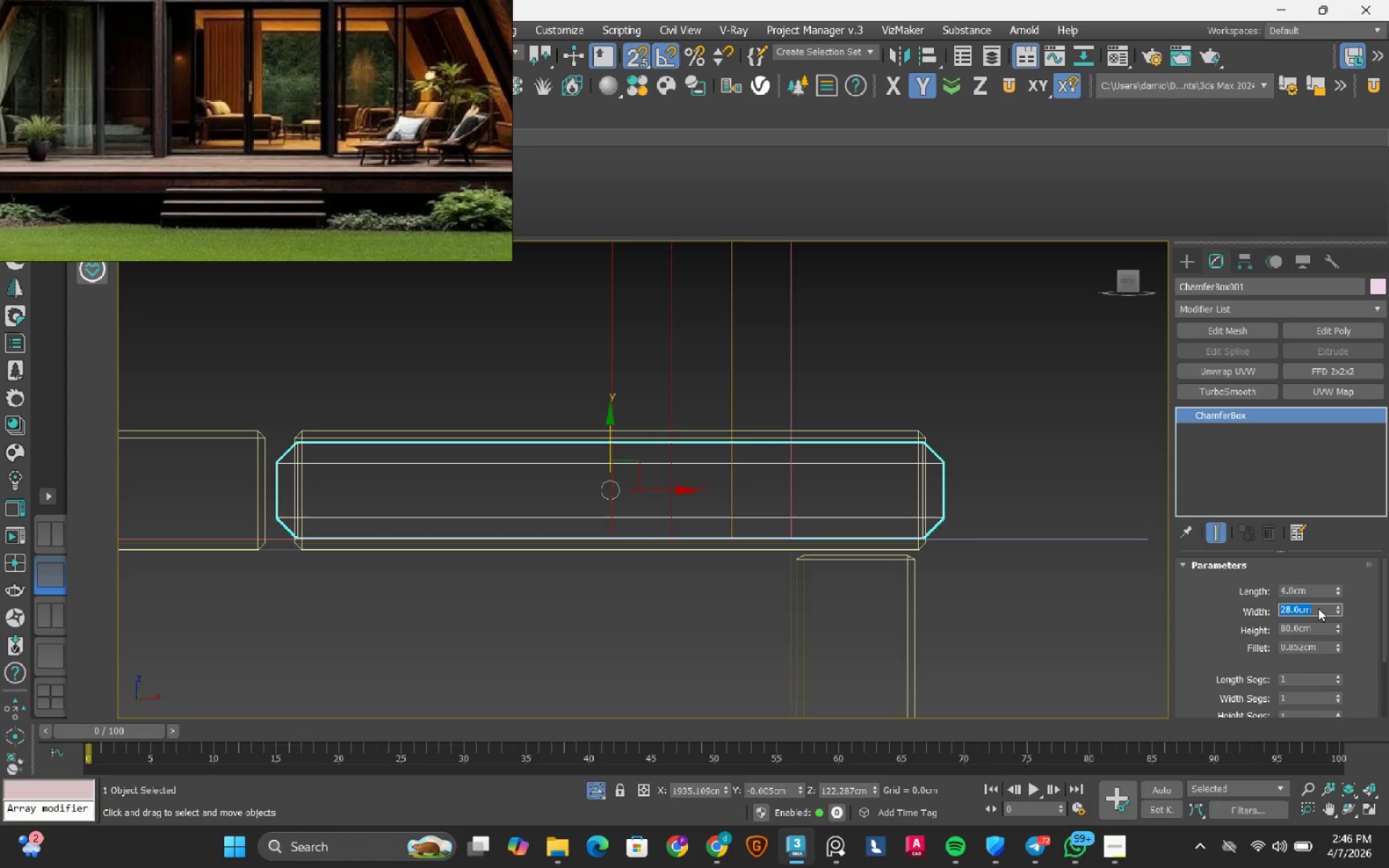 
key(Numpad2)
 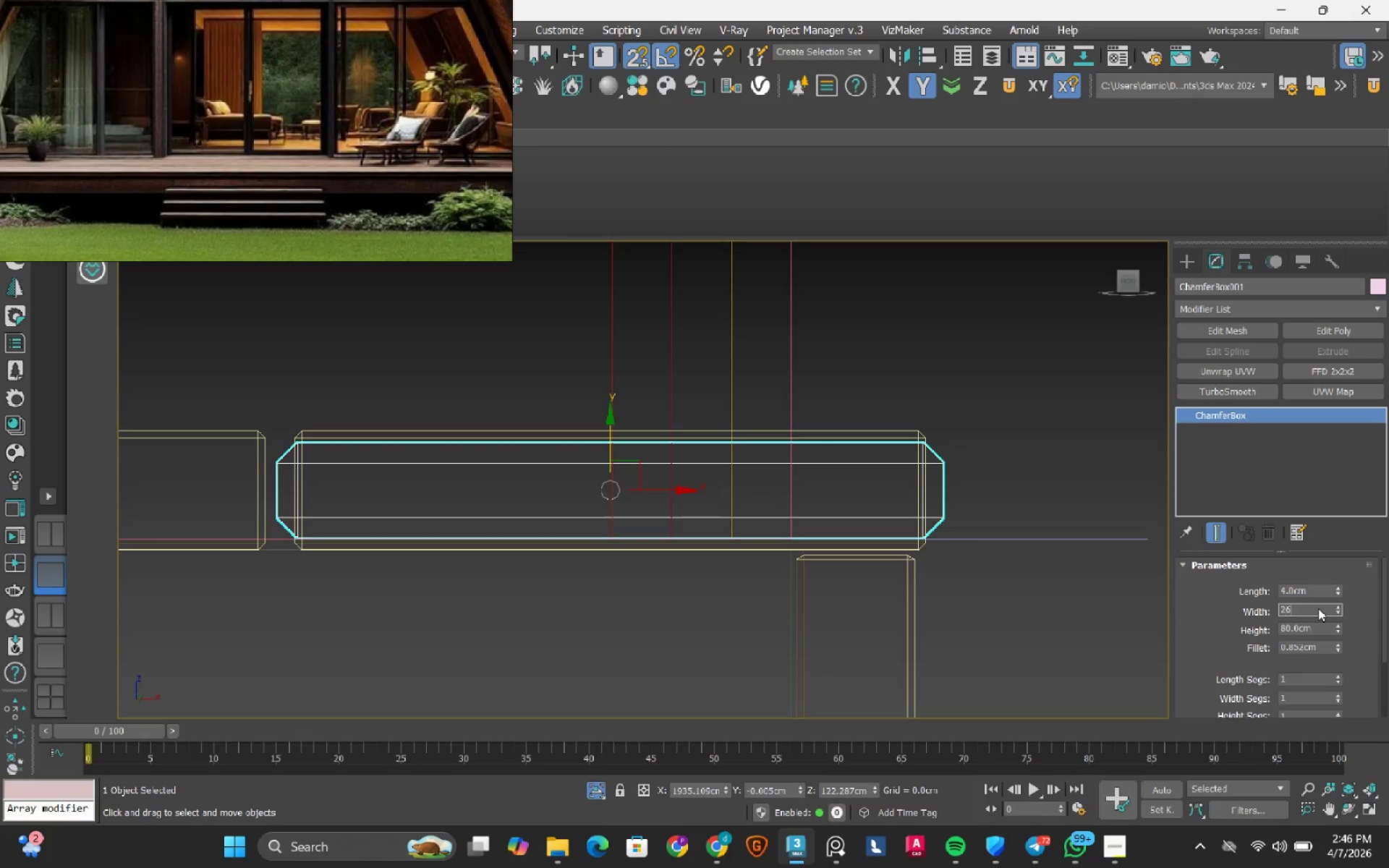 
key(Numpad6)
 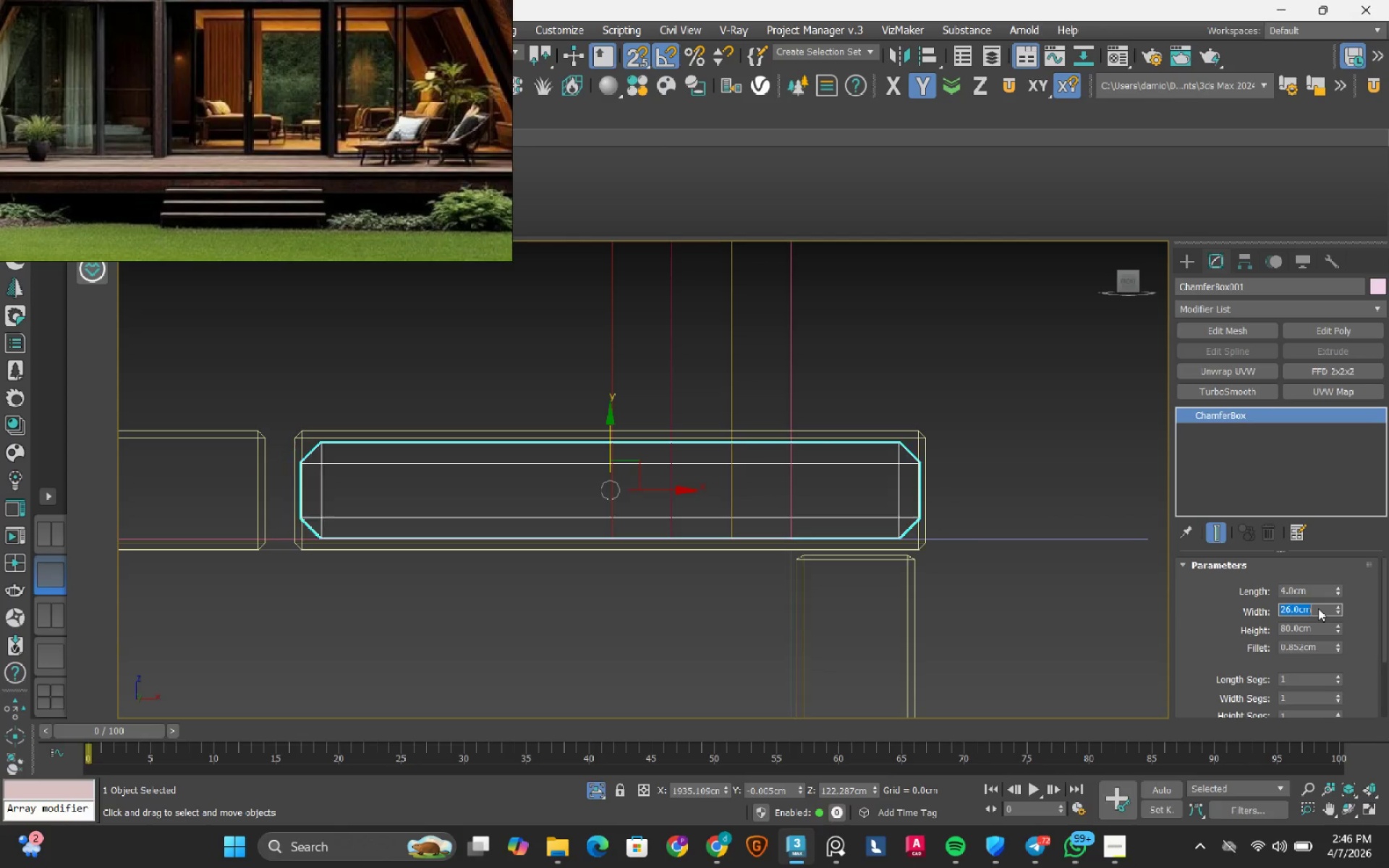 
key(NumpadEnter)
 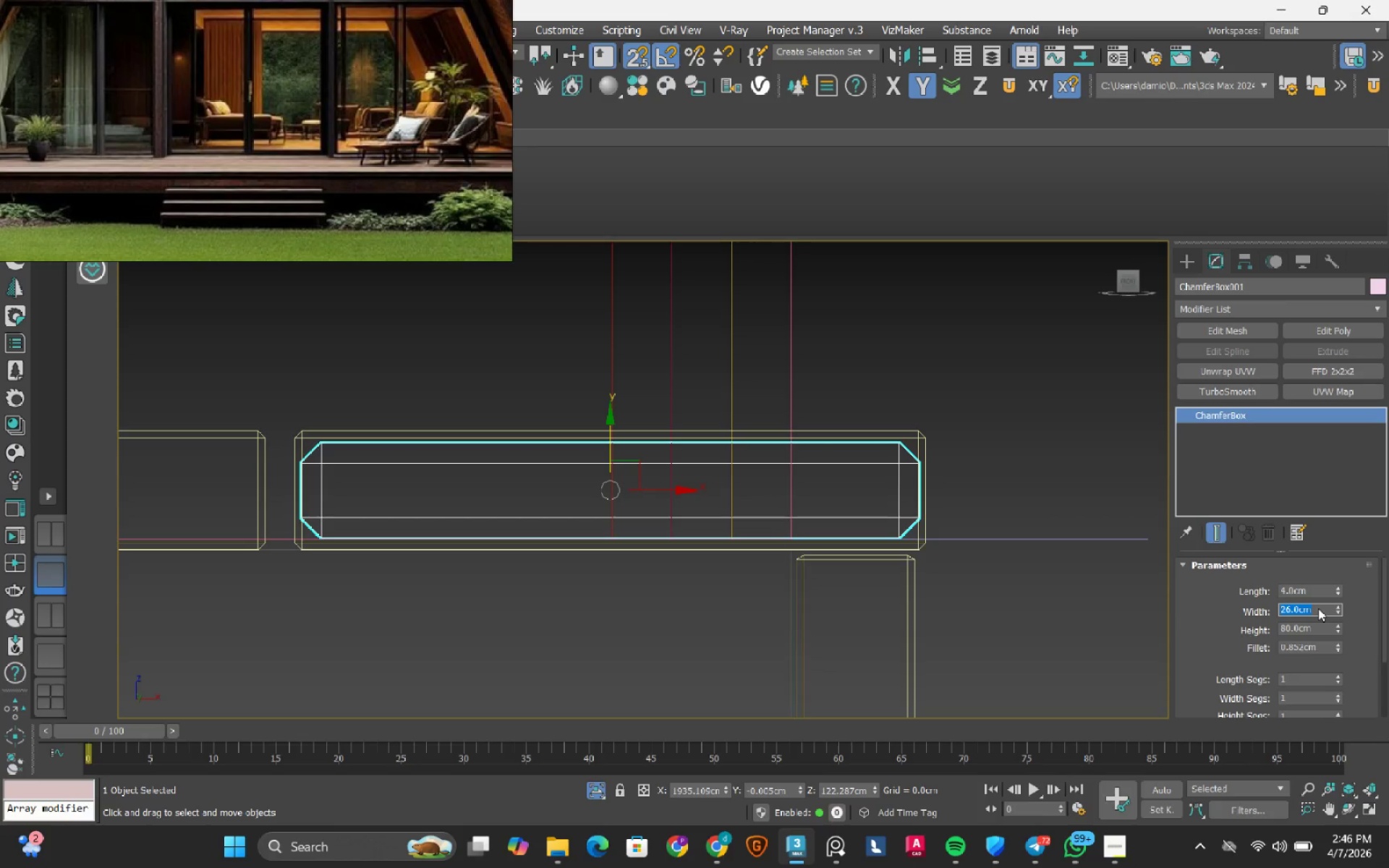 
key(Numpad2)
 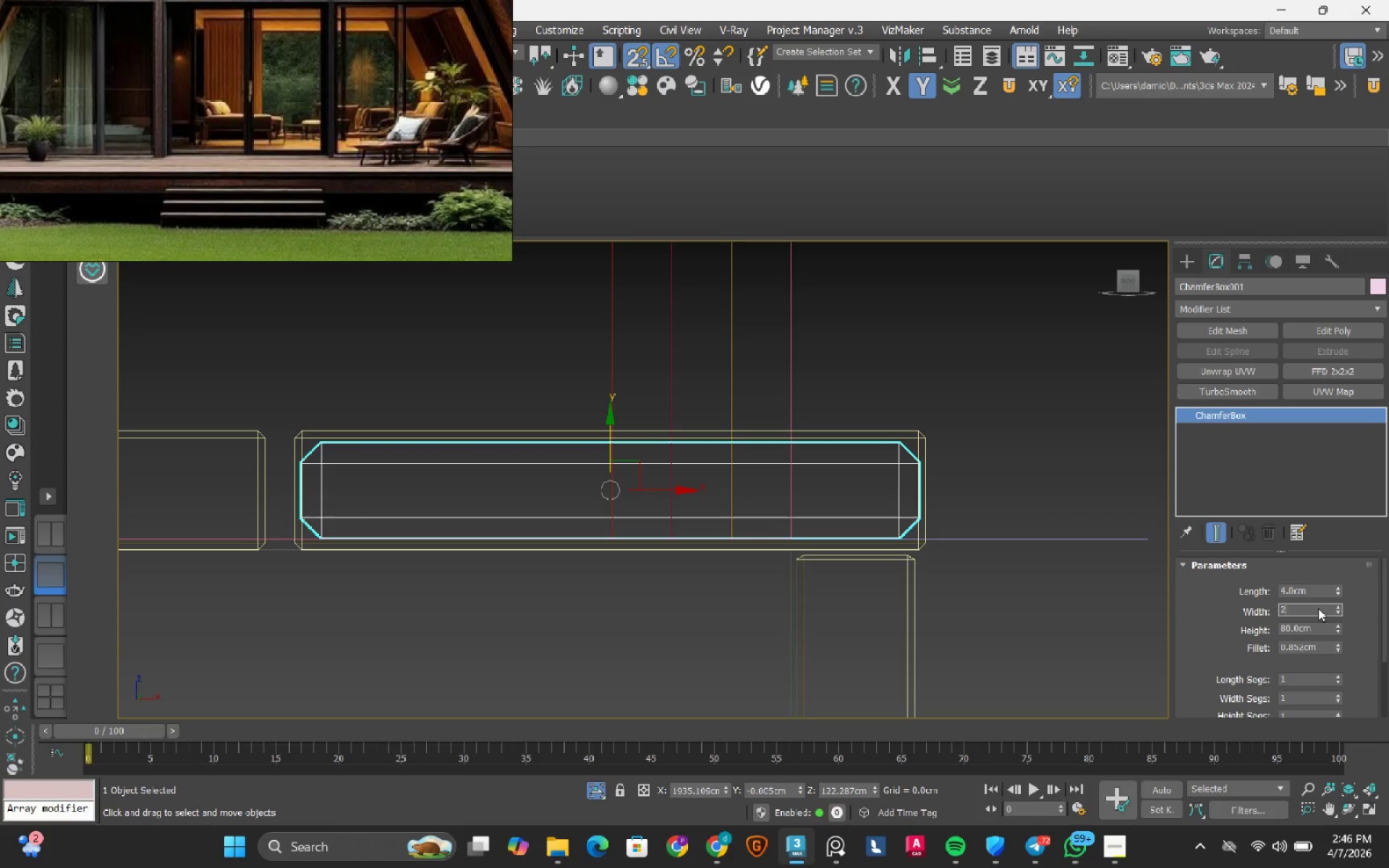 
key(Numpad6)
 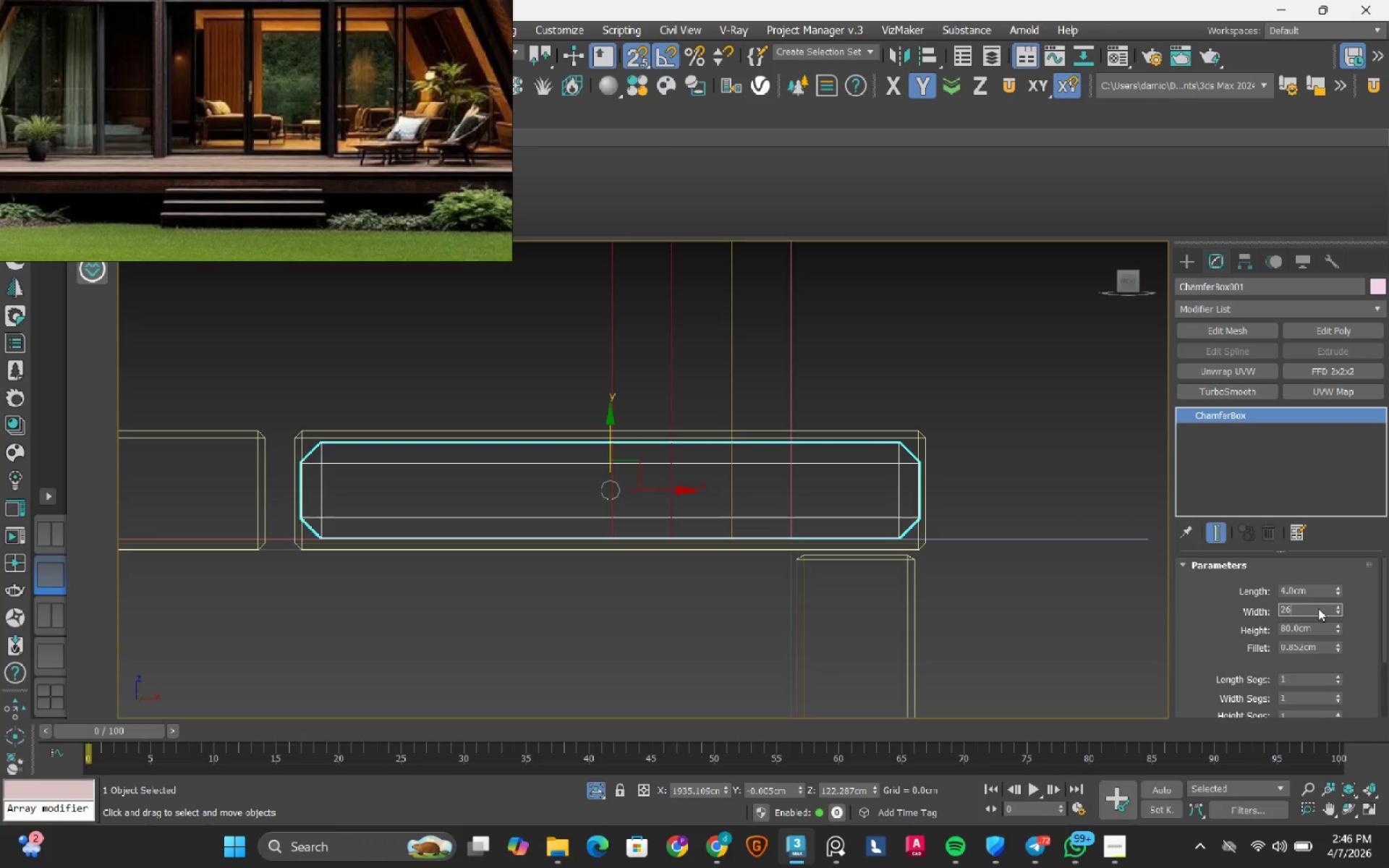 
key(NumpadDecimal)
 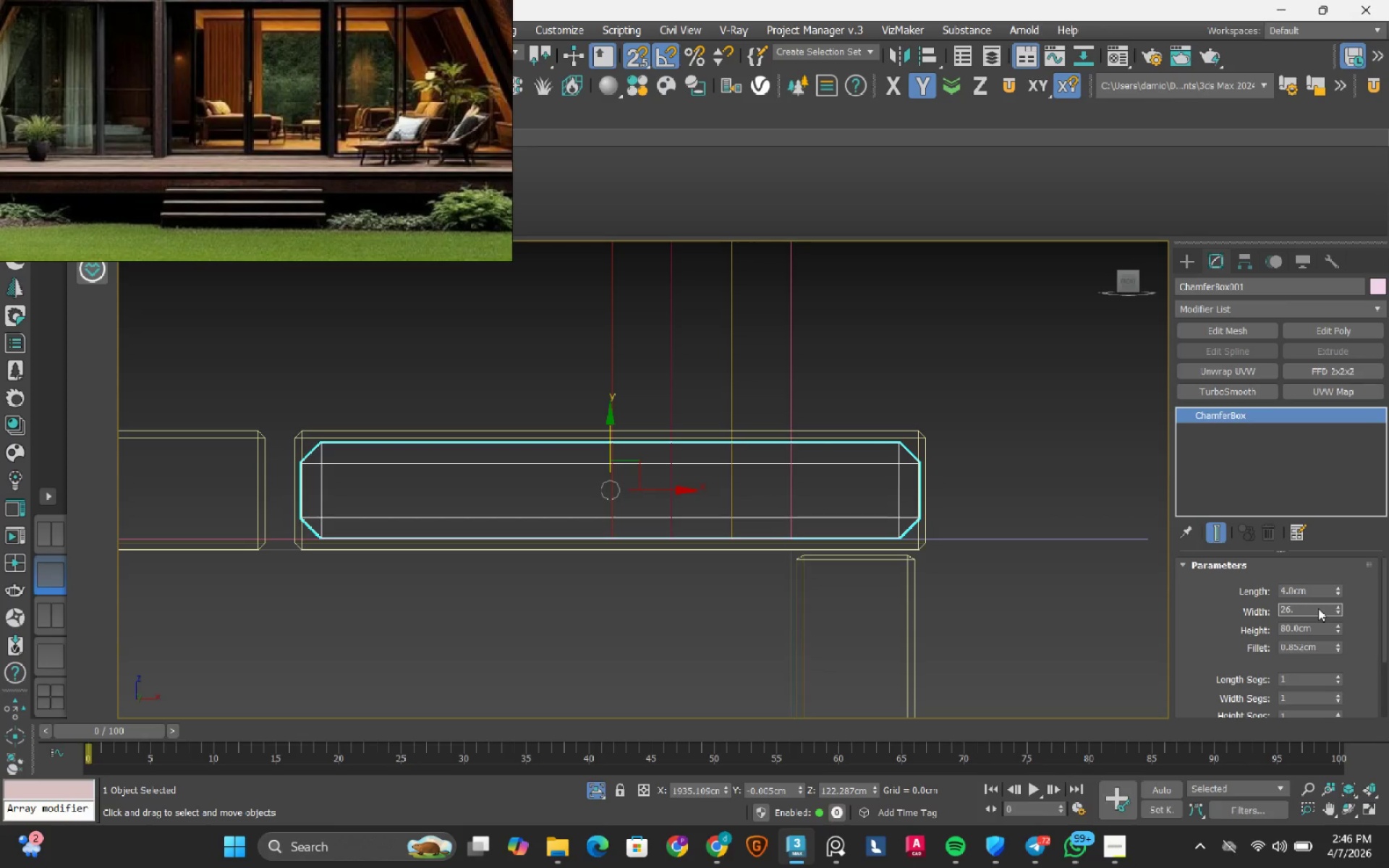 
key(Numpad5)
 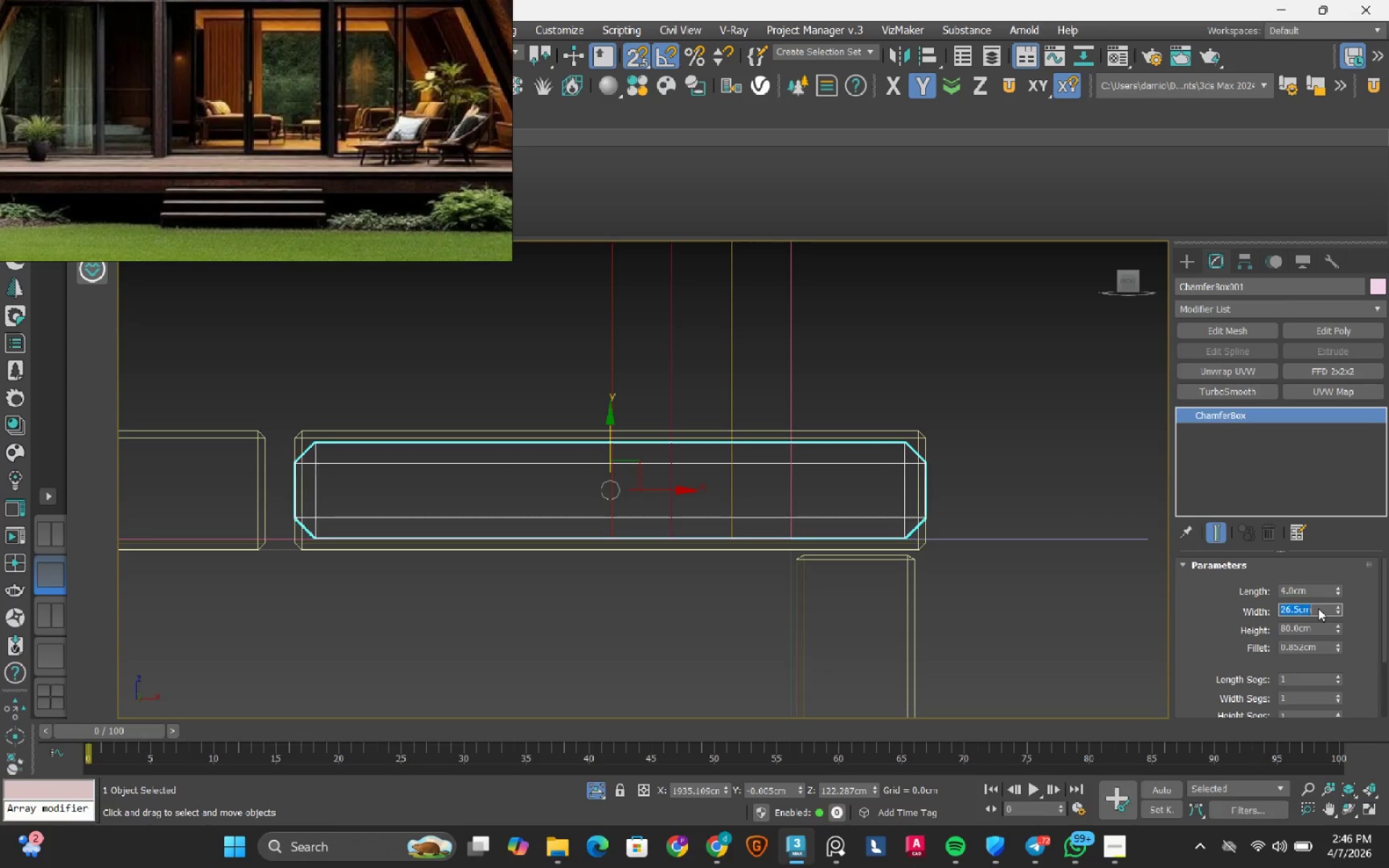 
key(NumpadEnter)
 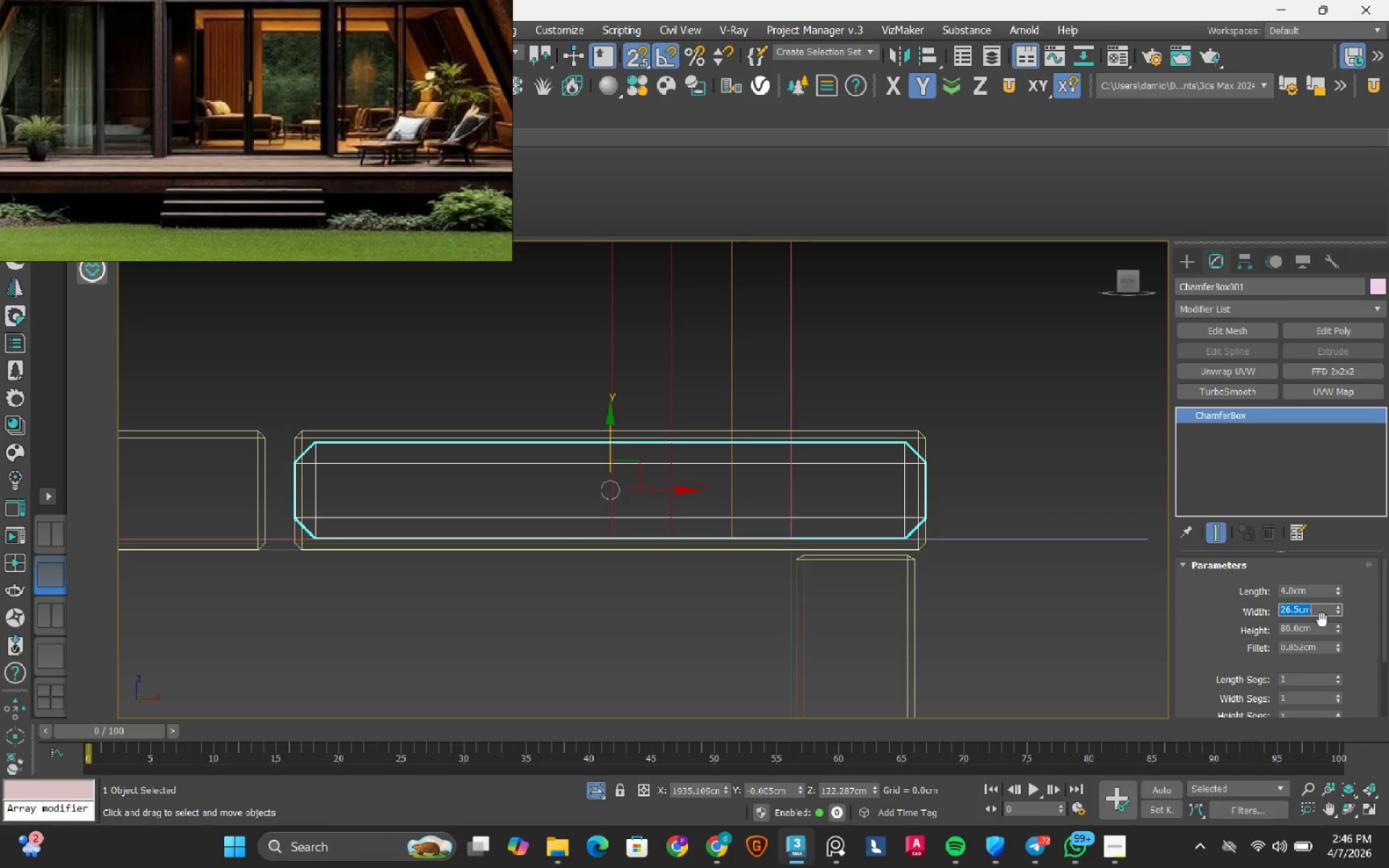 
double_click([1313, 595])
 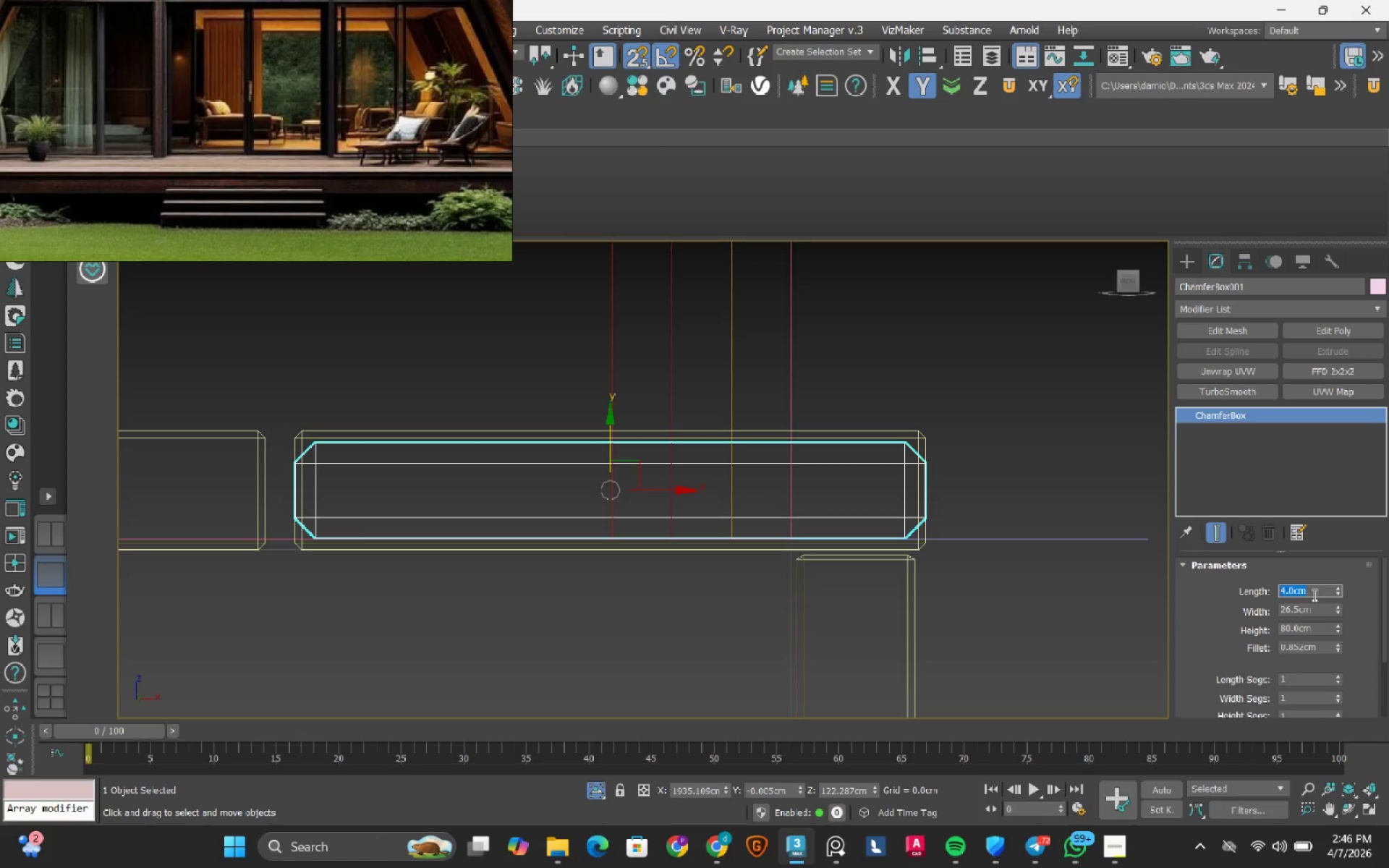 
key(Numpad5)
 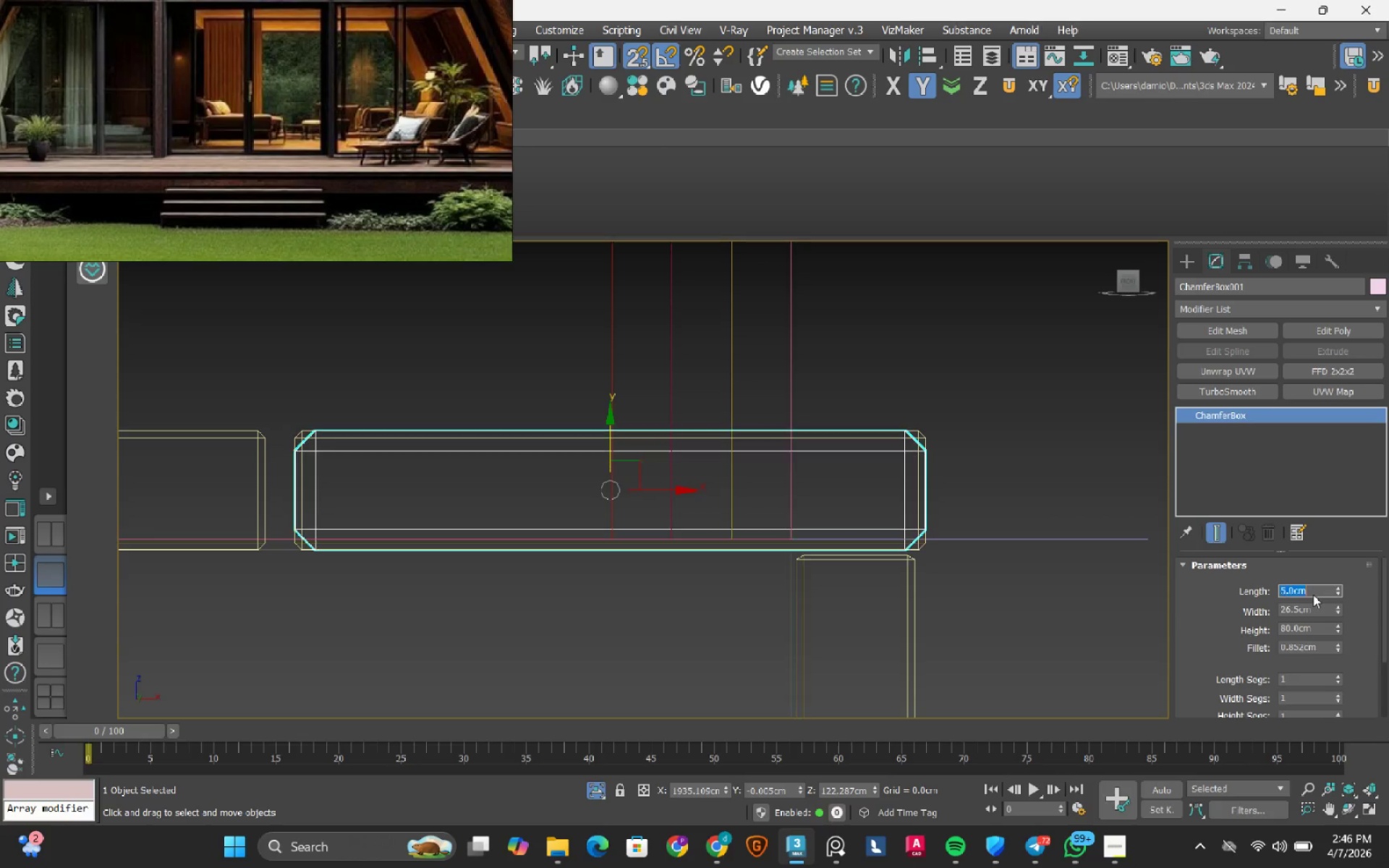 
key(NumpadEnter)
 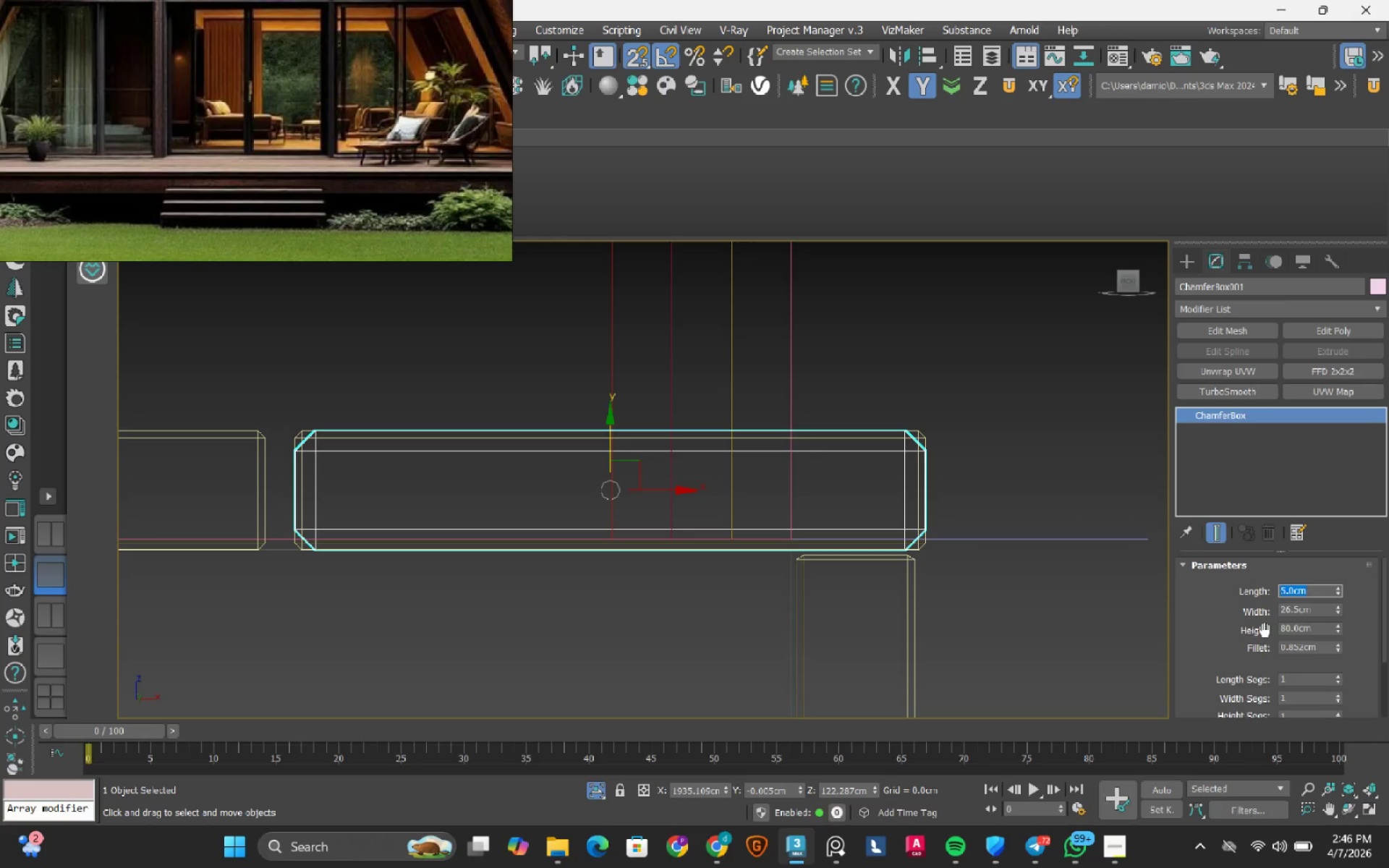 
wait(5.36)
 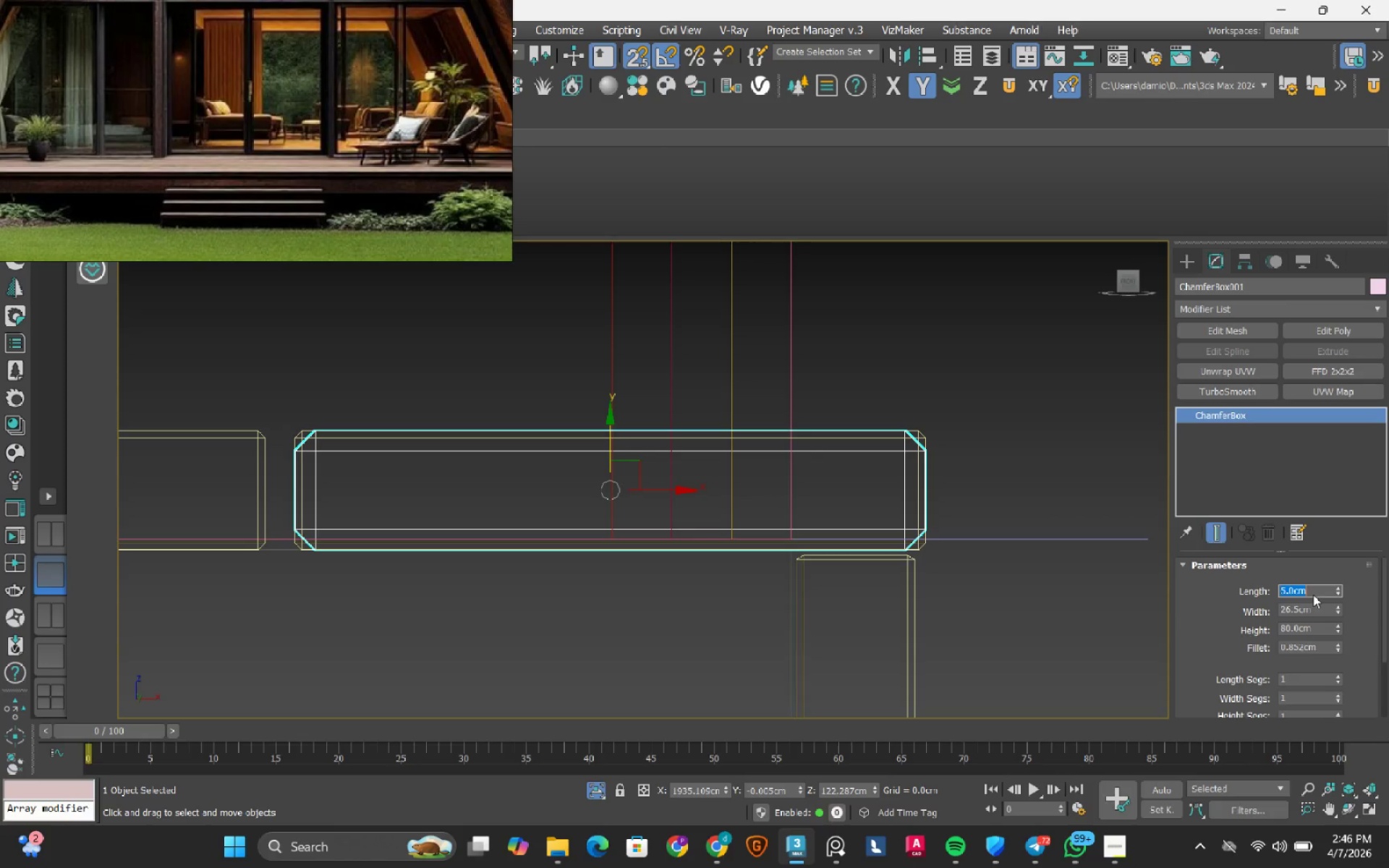 
double_click([1307, 647])
 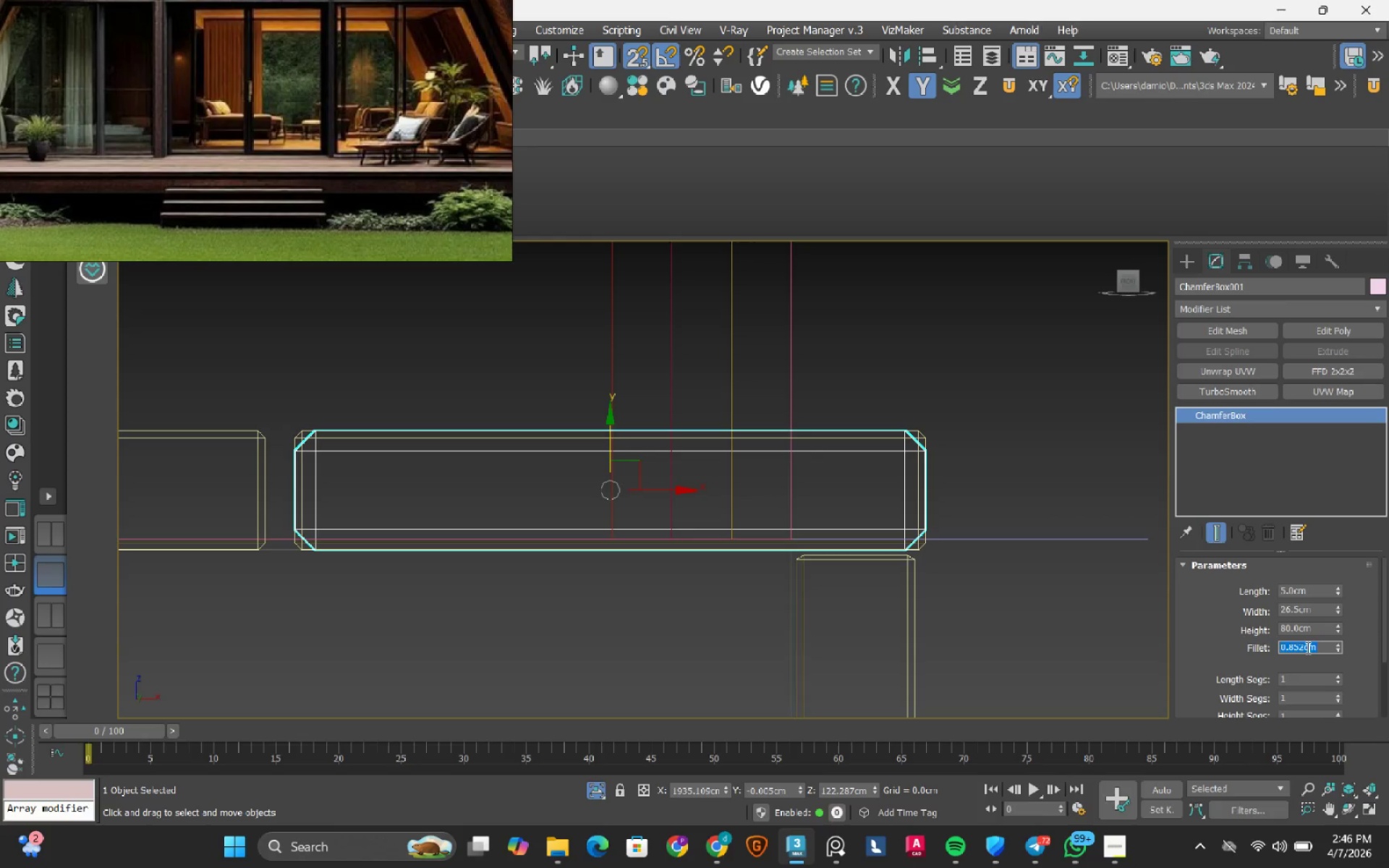 
key(NumpadEnter)
 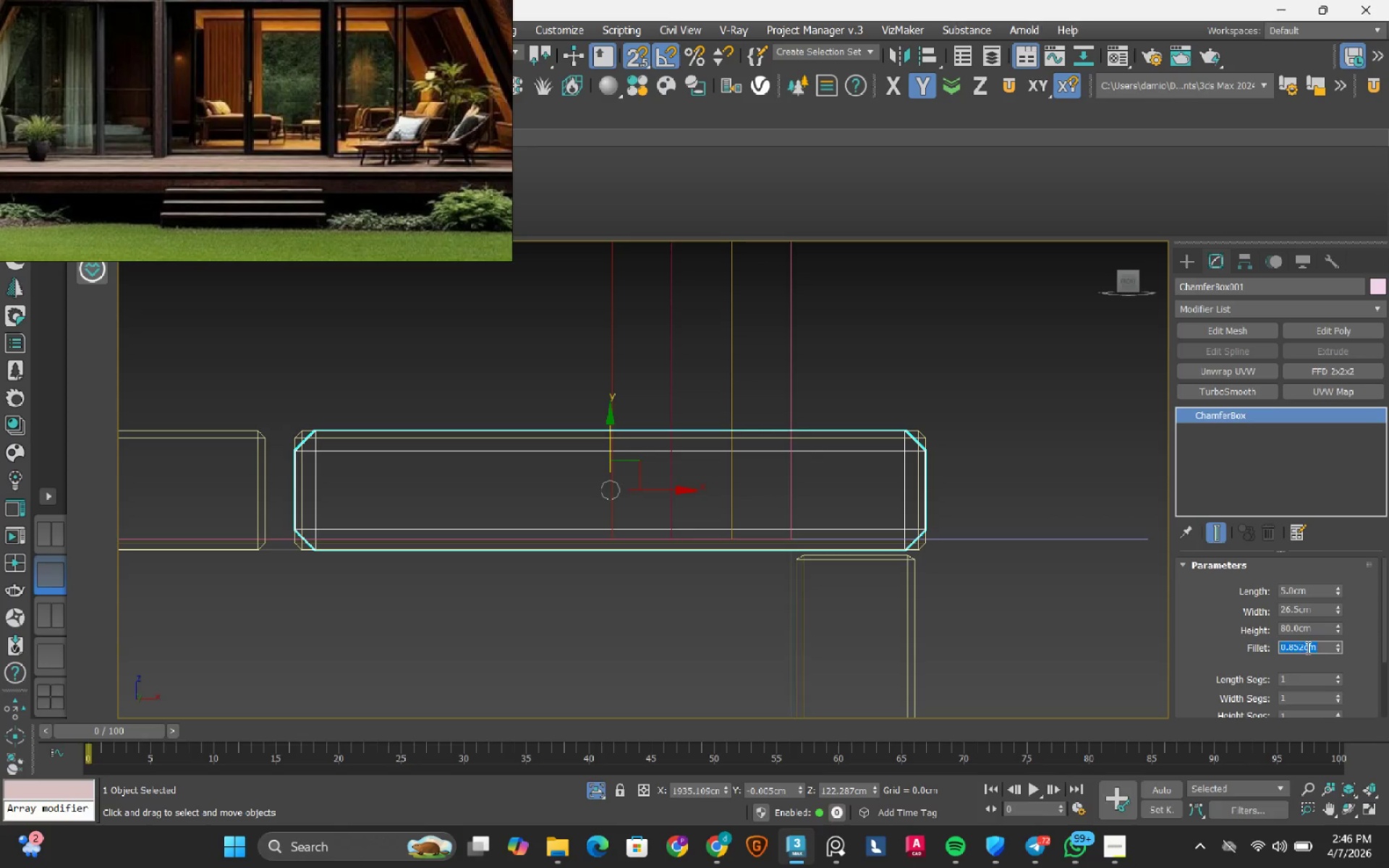 
key(Numpad5)
 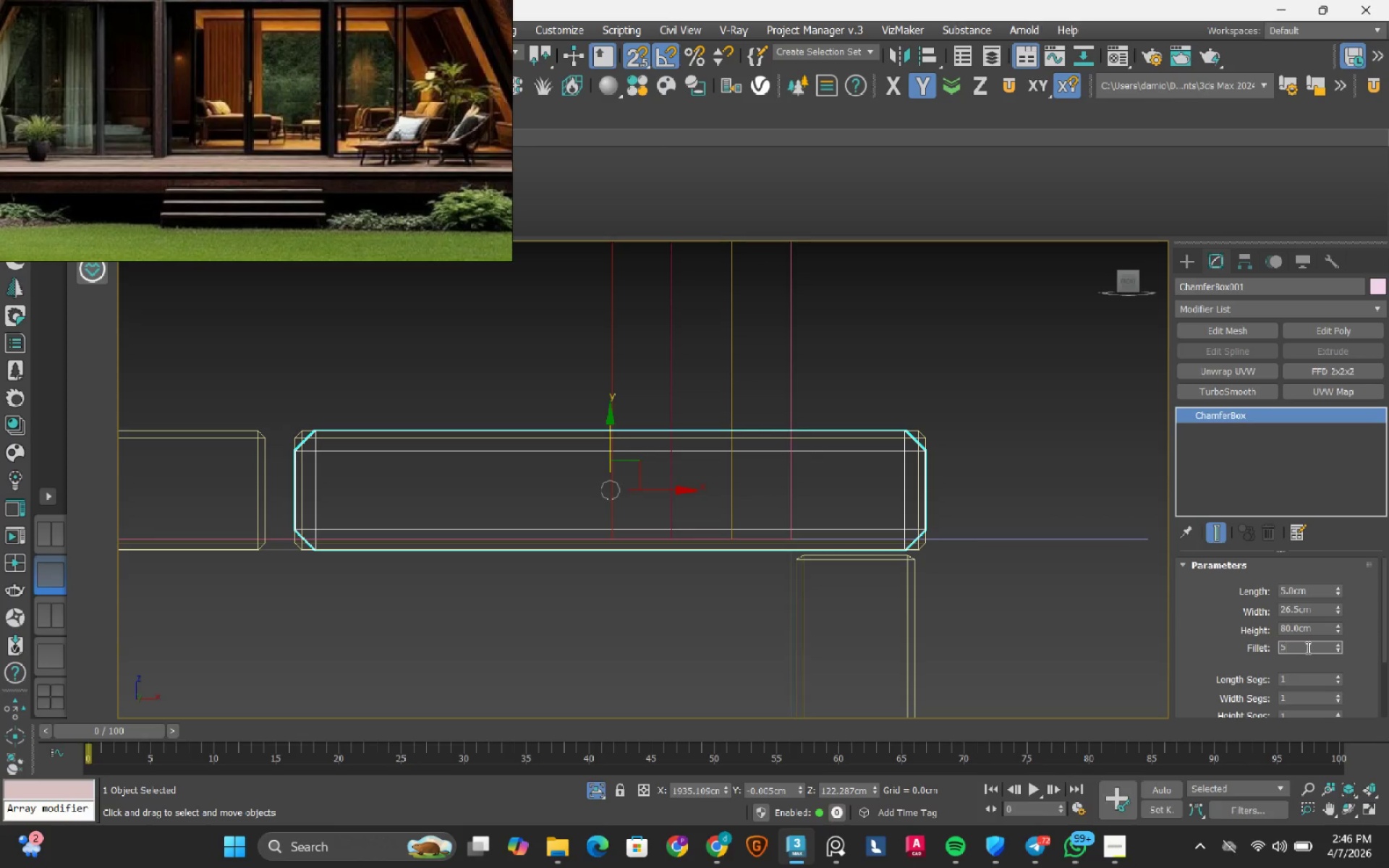 
left_click_drag(start_coordinate=[1307, 647], to_coordinate=[1308, 652])
 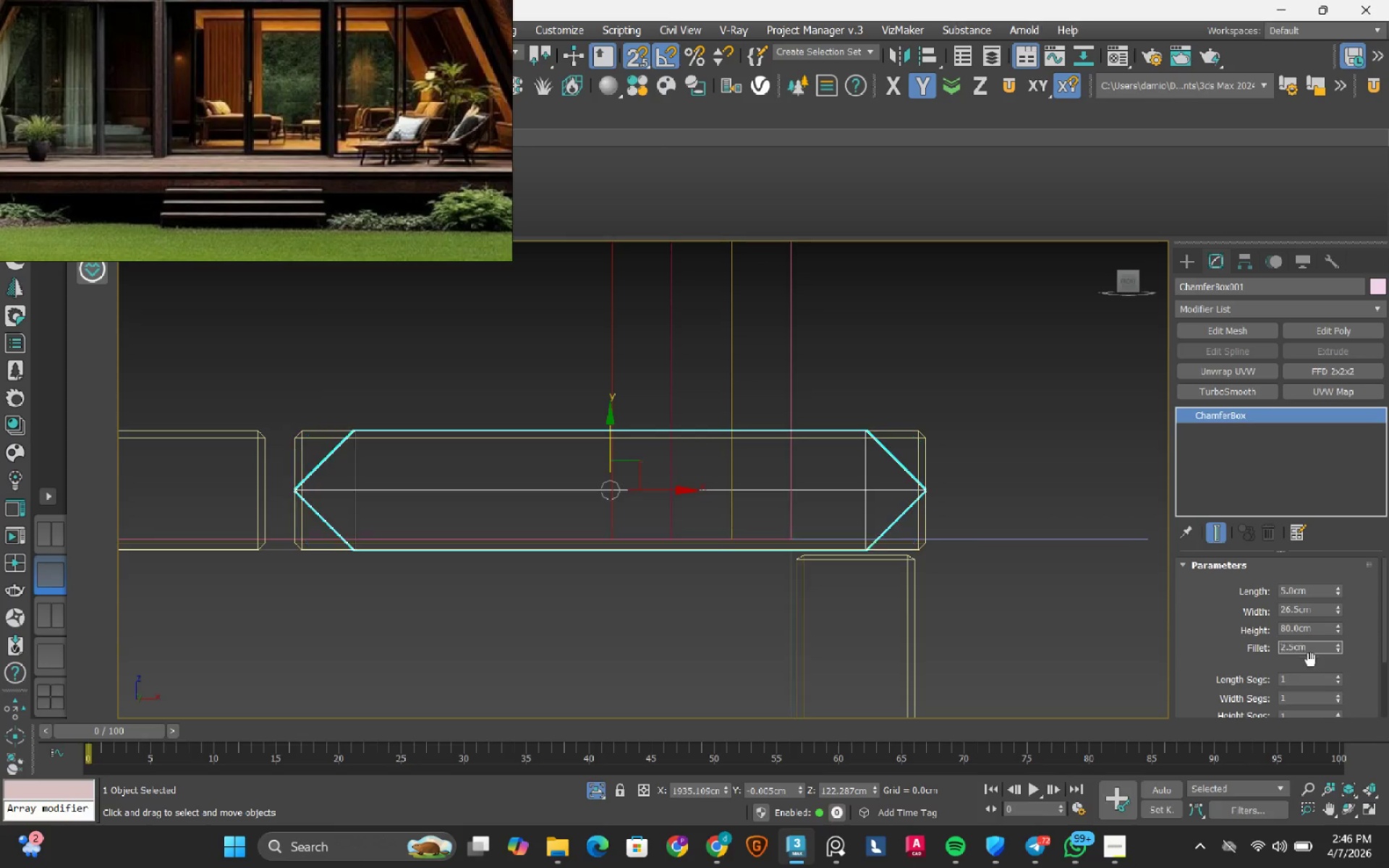 
left_click_drag(start_coordinate=[1309, 656], to_coordinate=[1313, 669])
 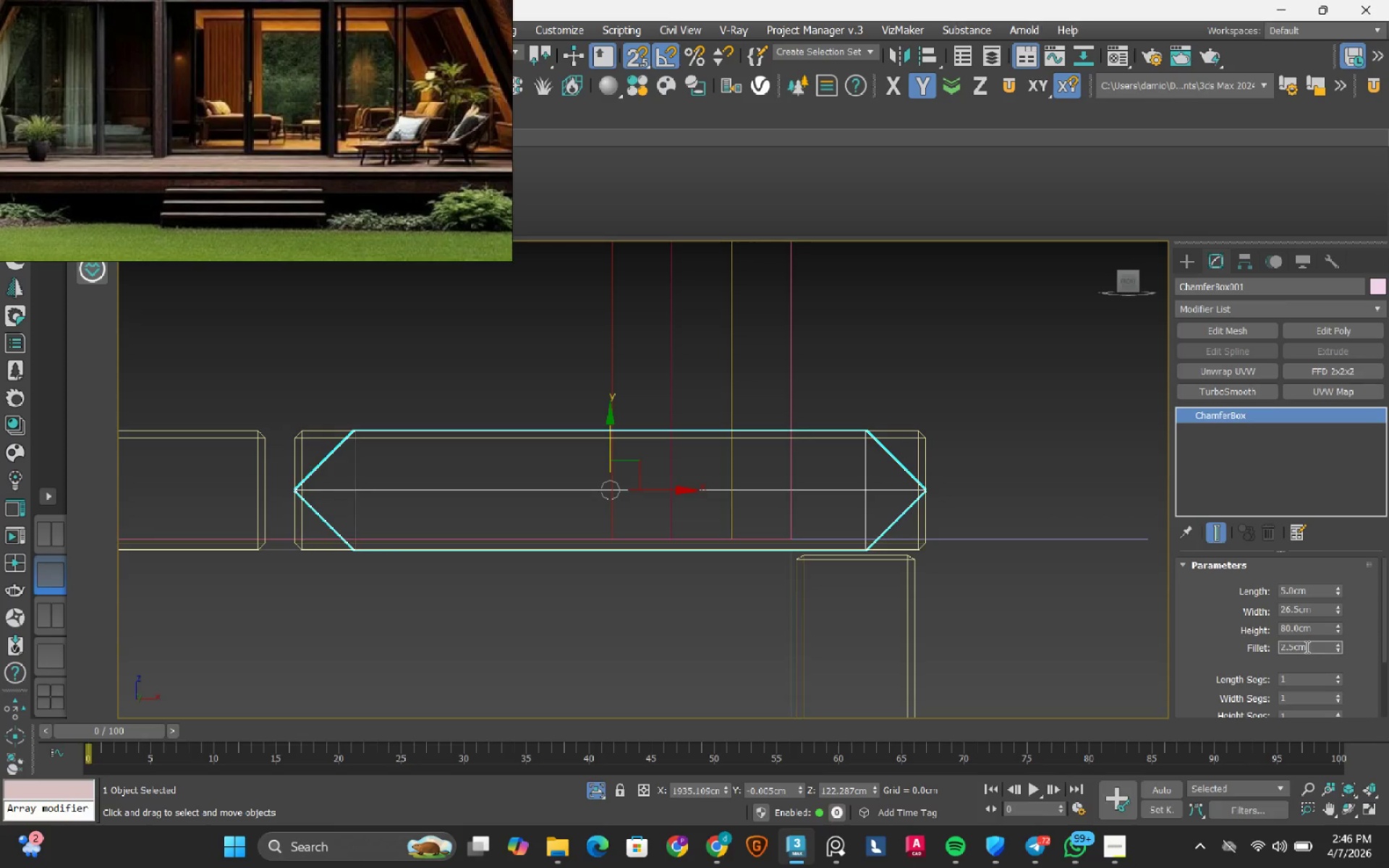 
double_click([1306, 647])
 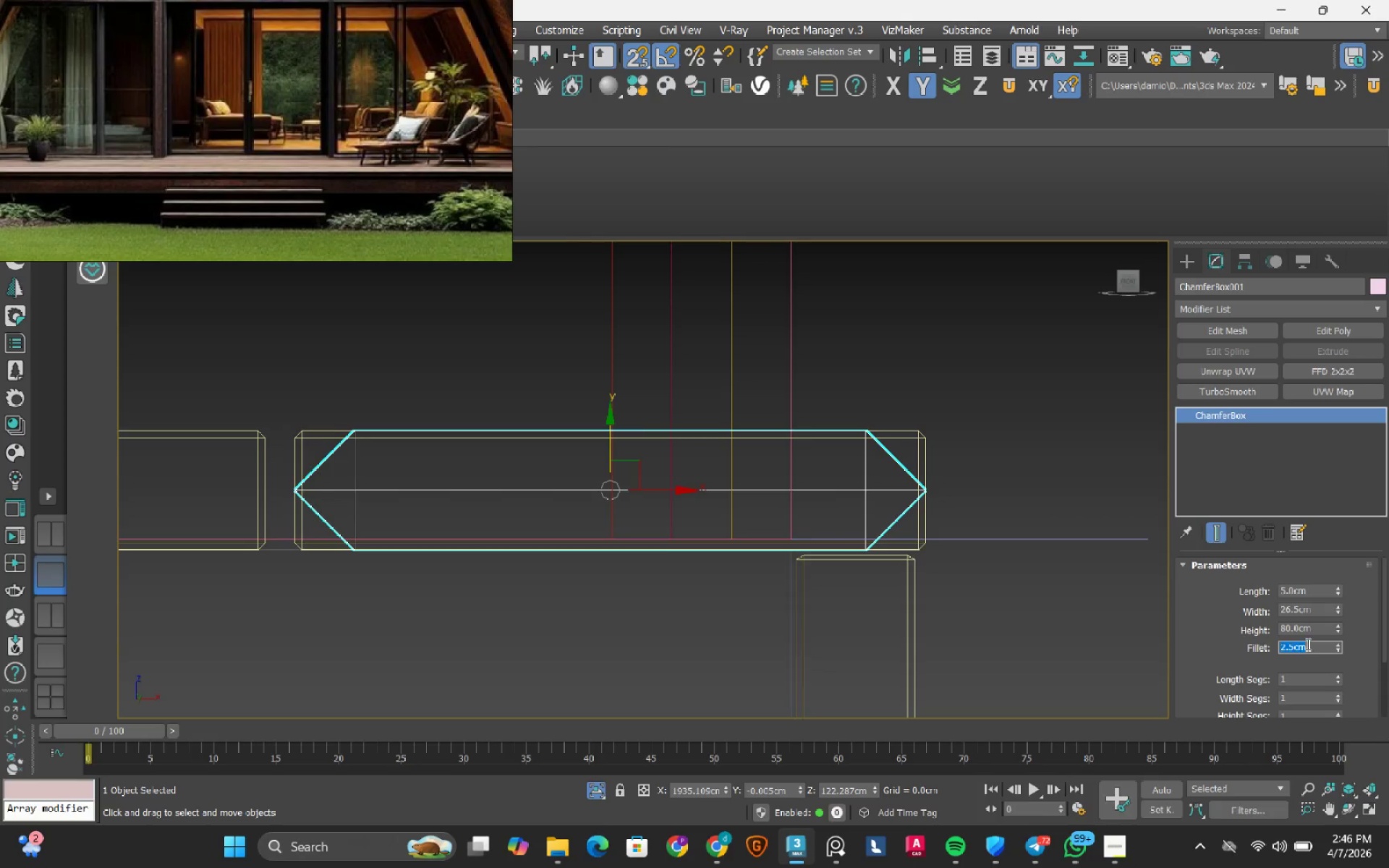 
key(NumpadDecimal)
 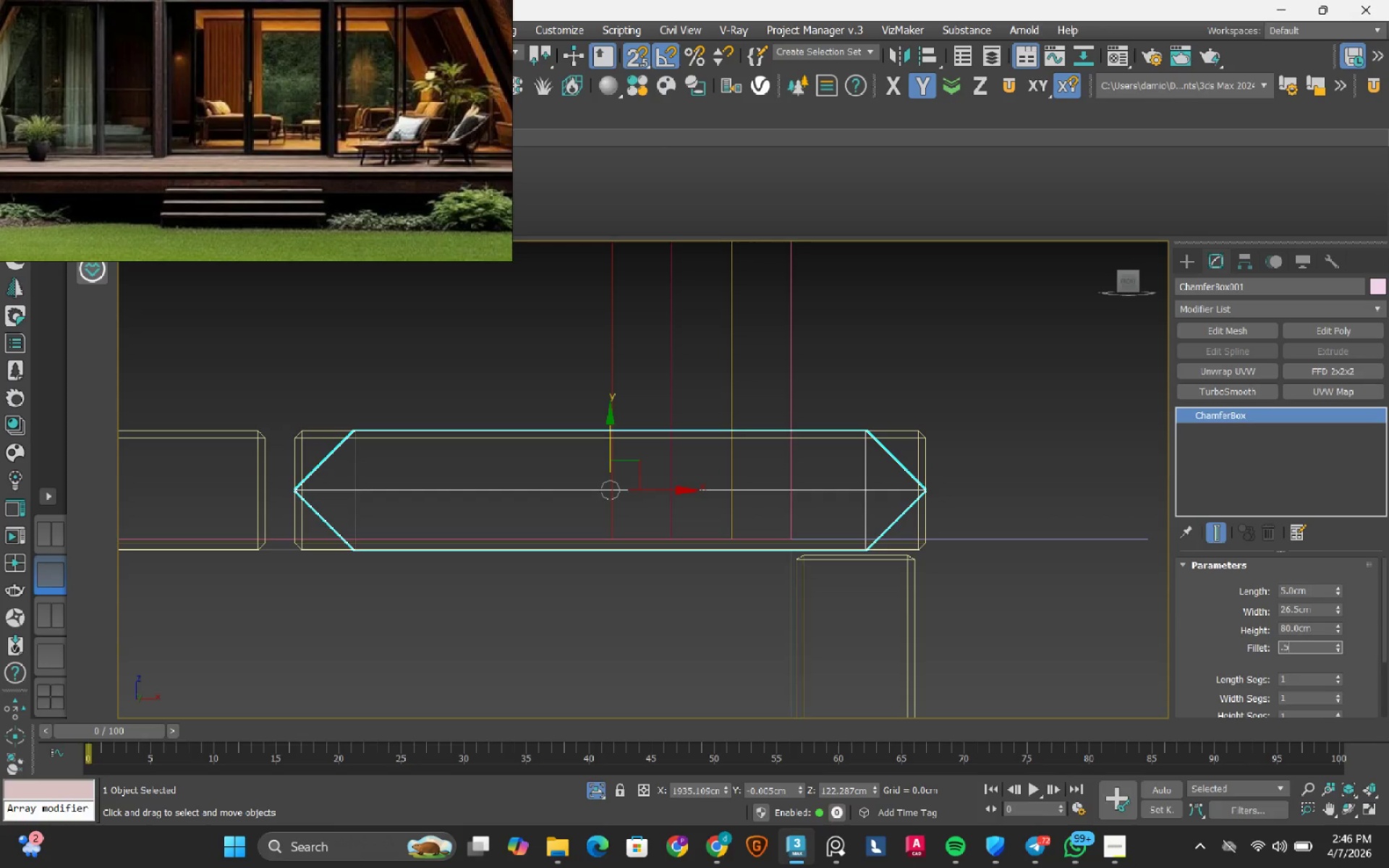 
key(Numpad5)
 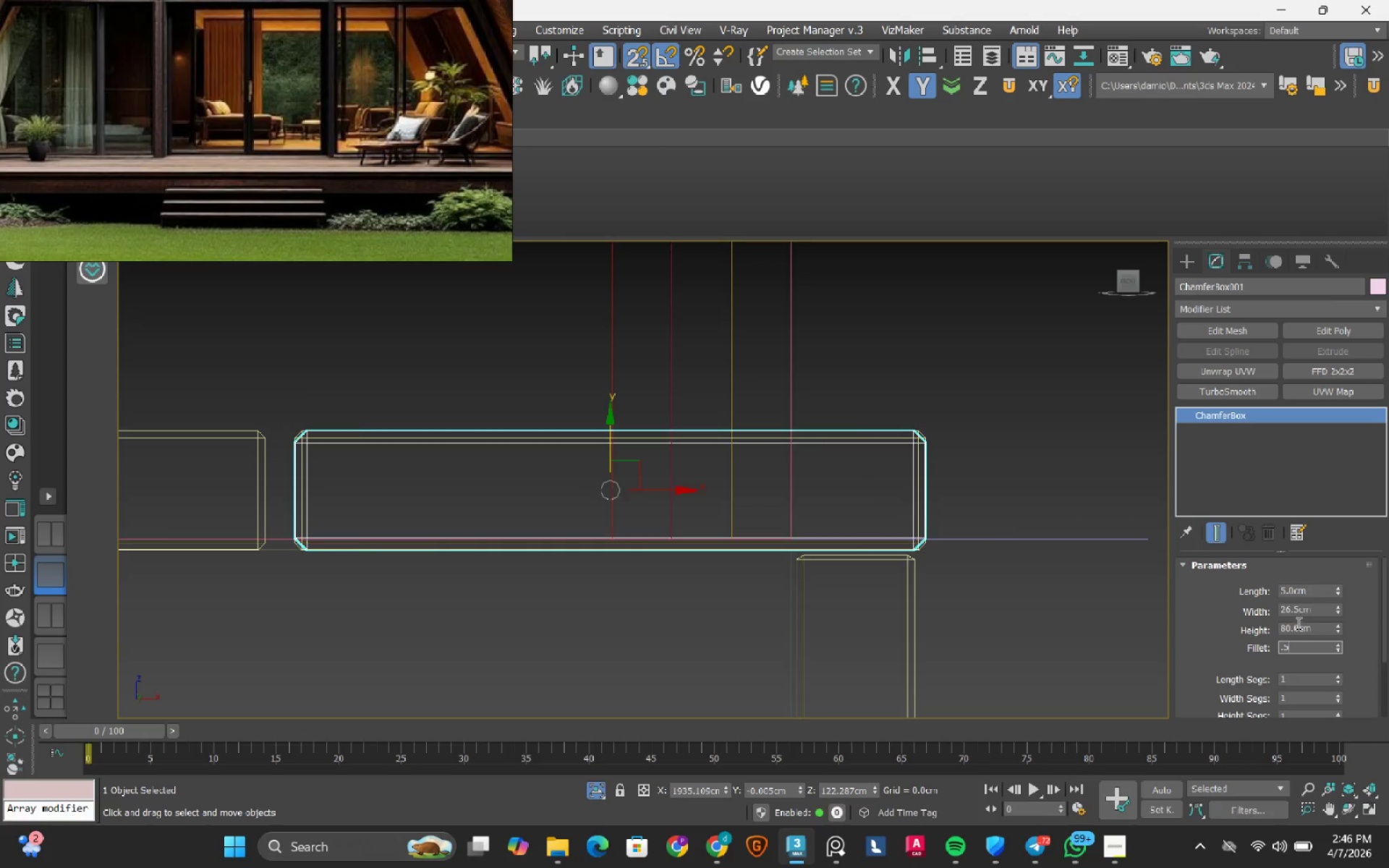 
key(NumpadEnter)
 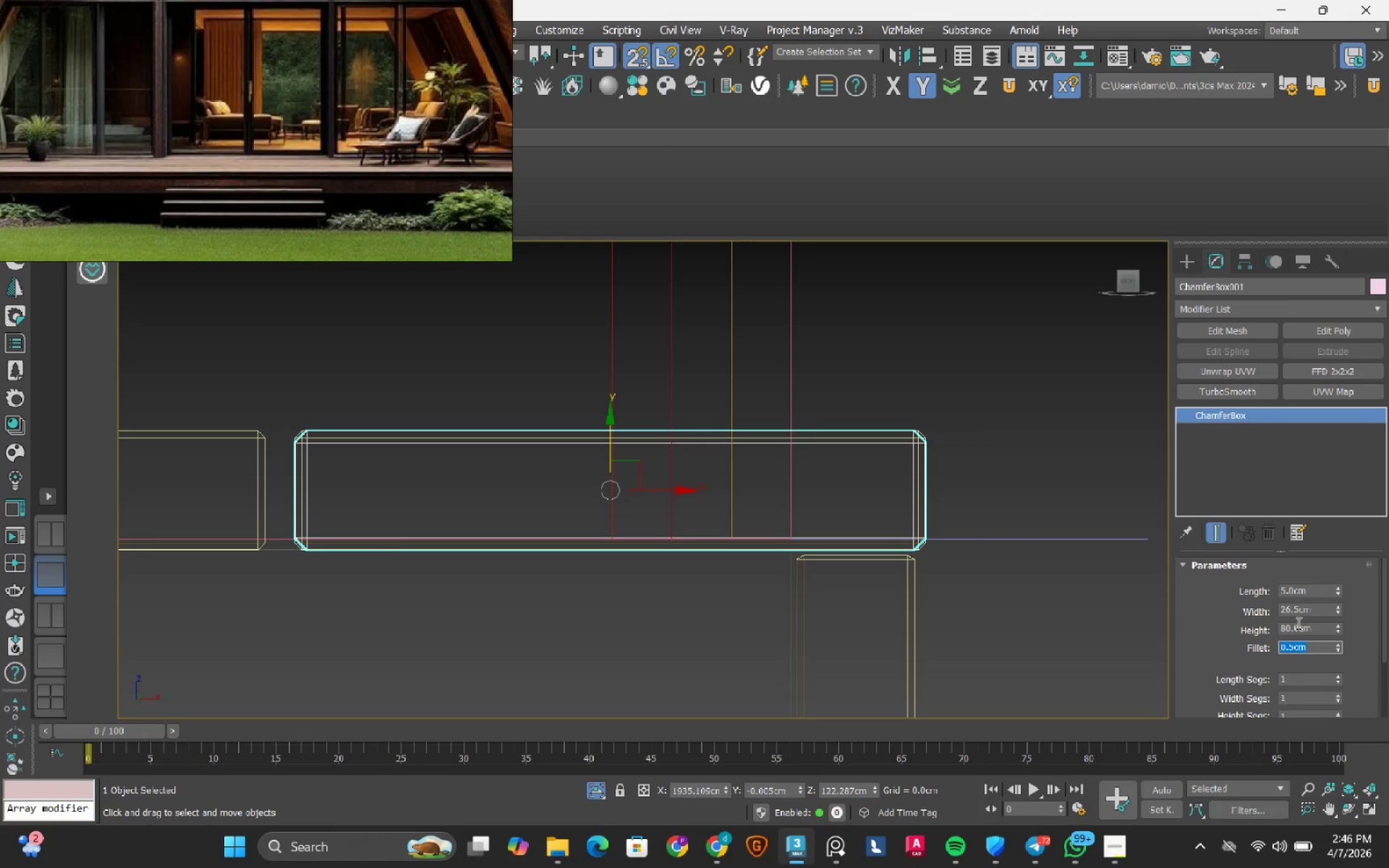 
key(NumpadDecimal)
 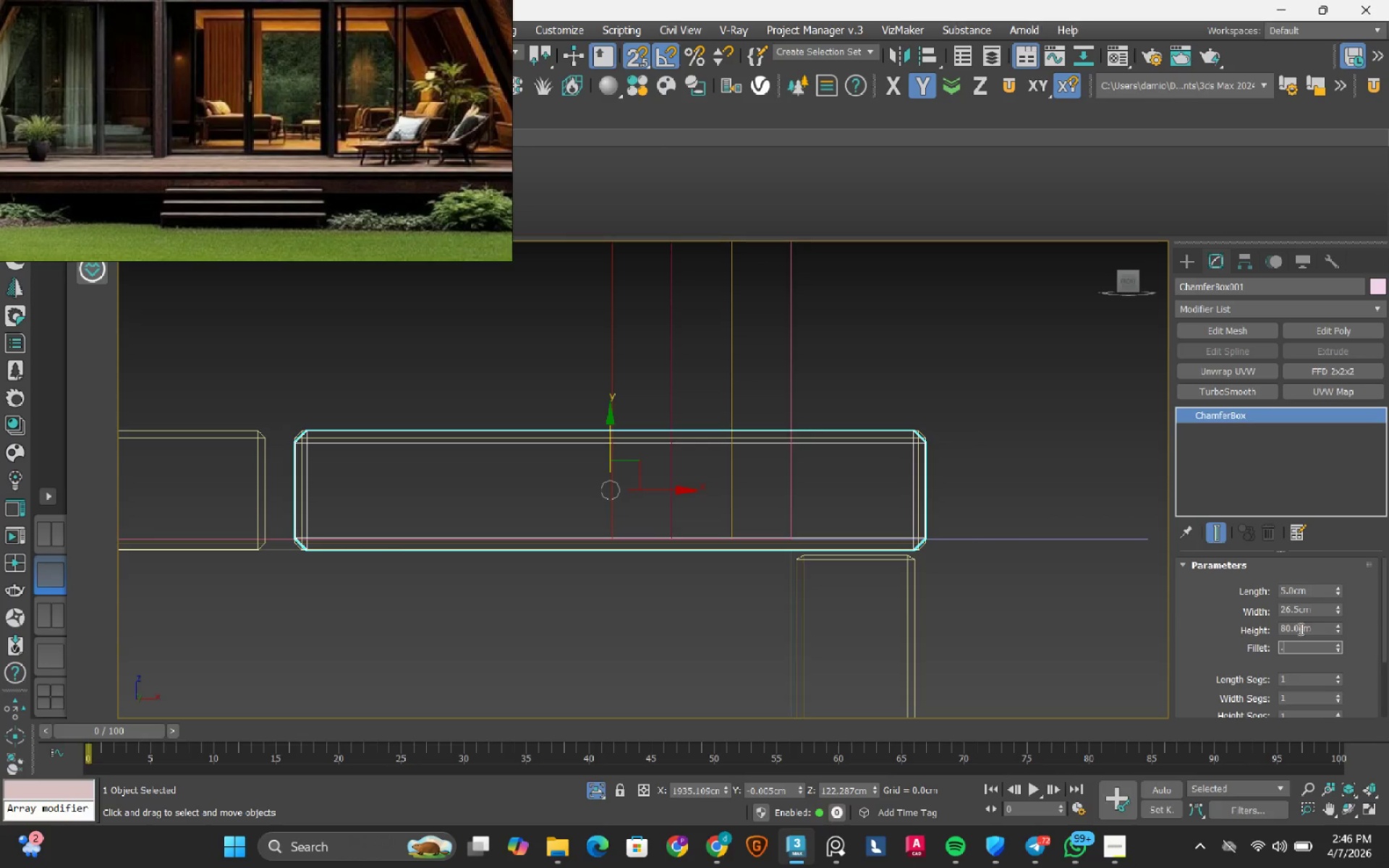 
key(Numpad3)
 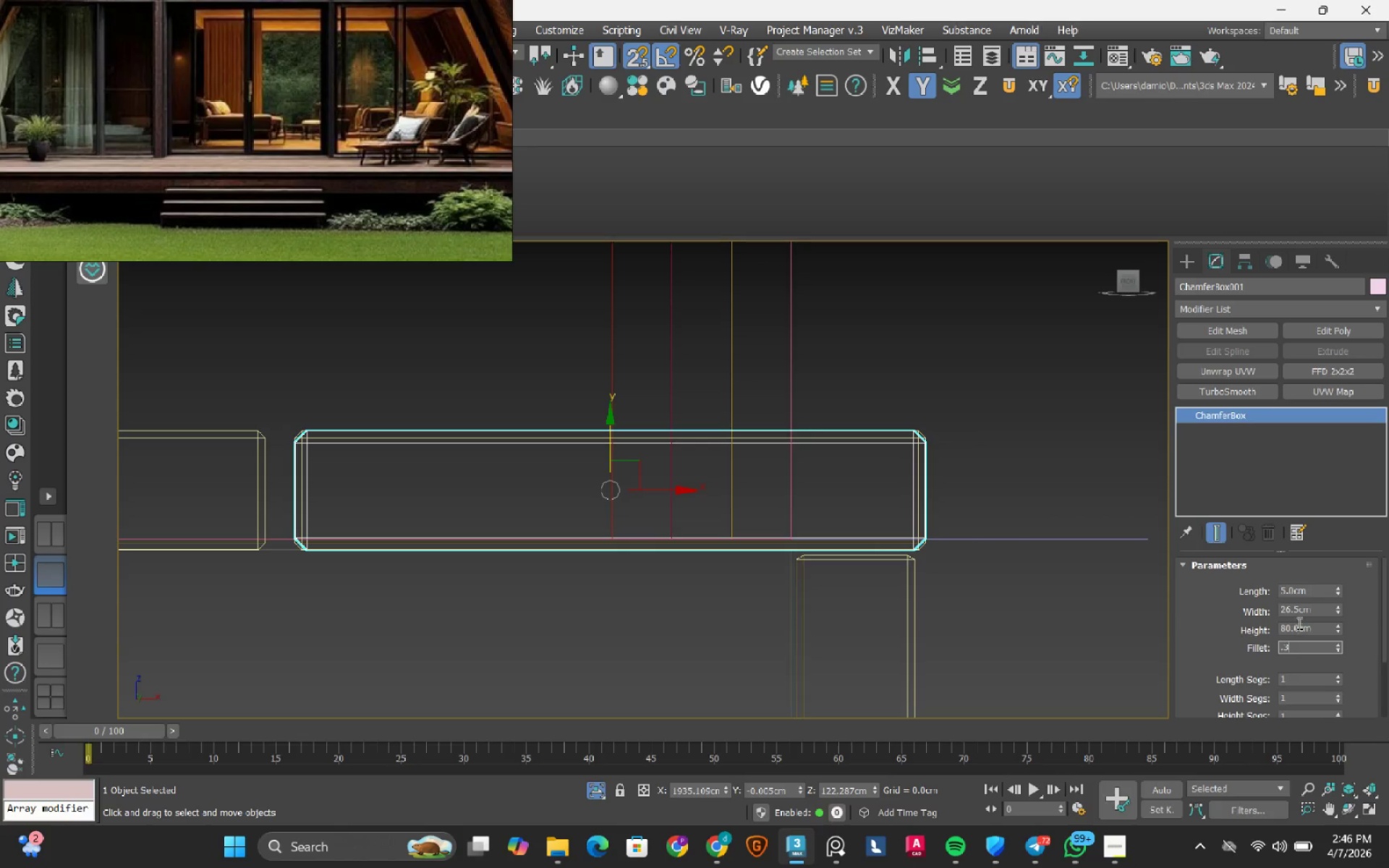 
key(NumpadEnter)
 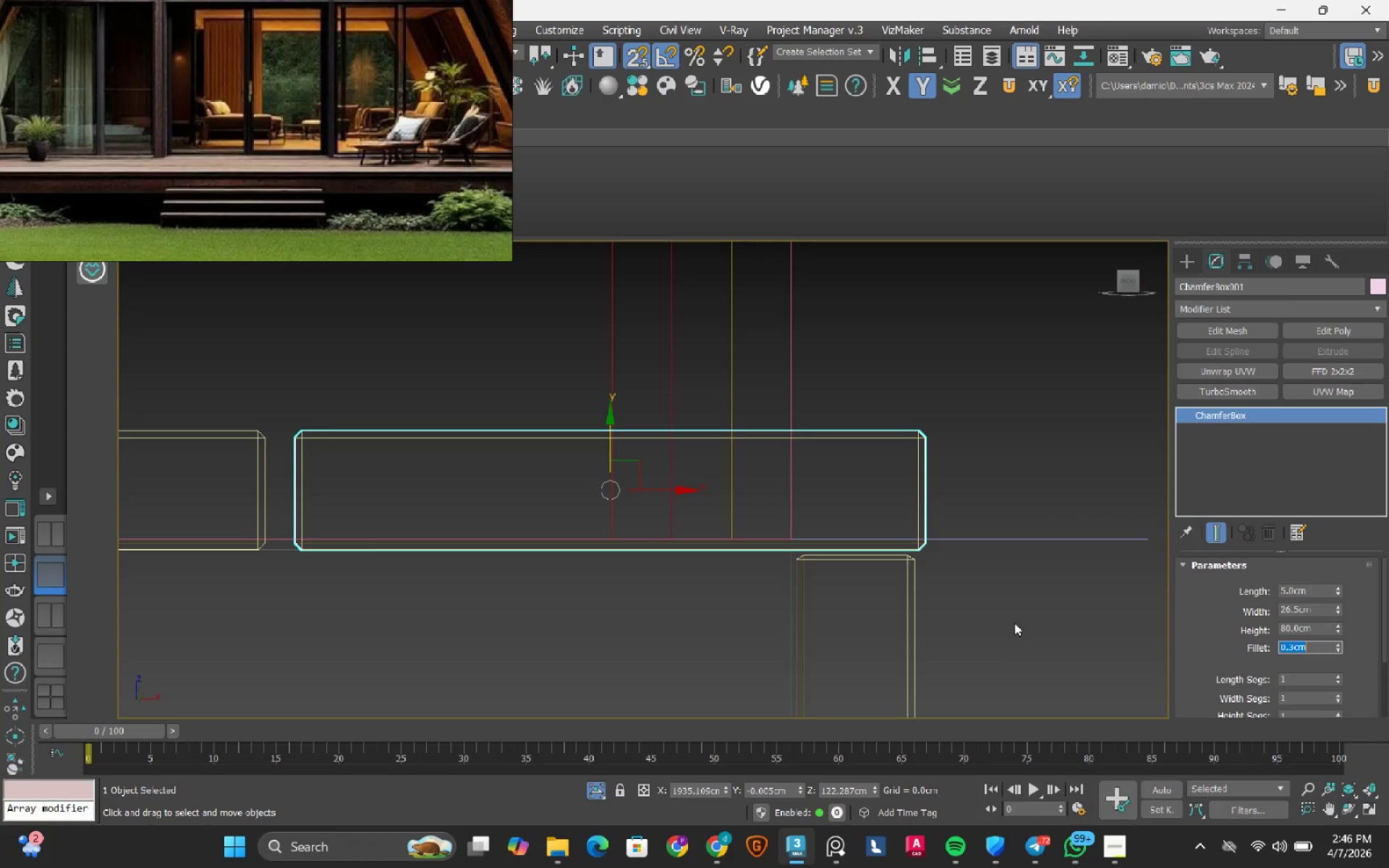 
wait(7.61)
 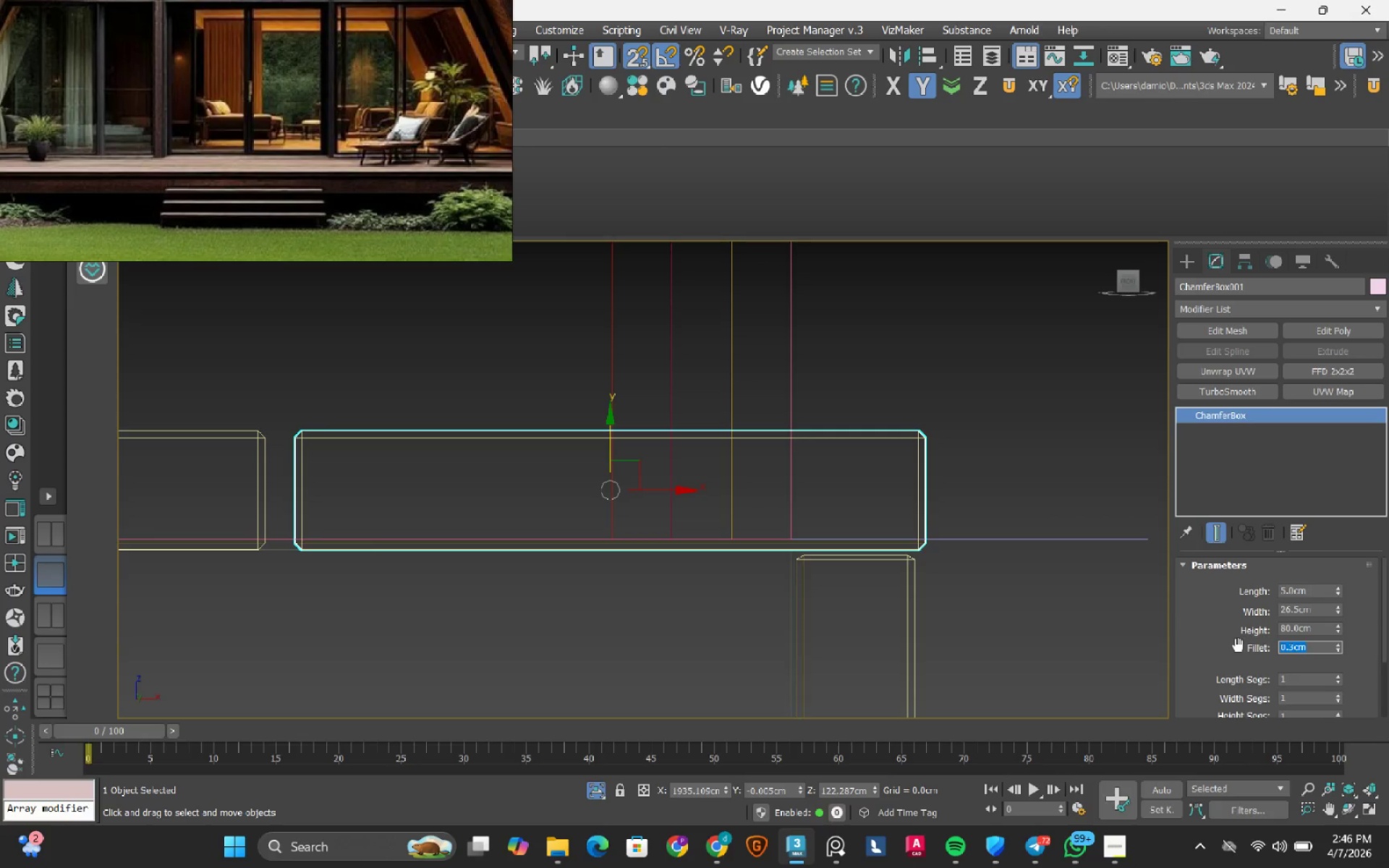 
left_click([1140, 278])
 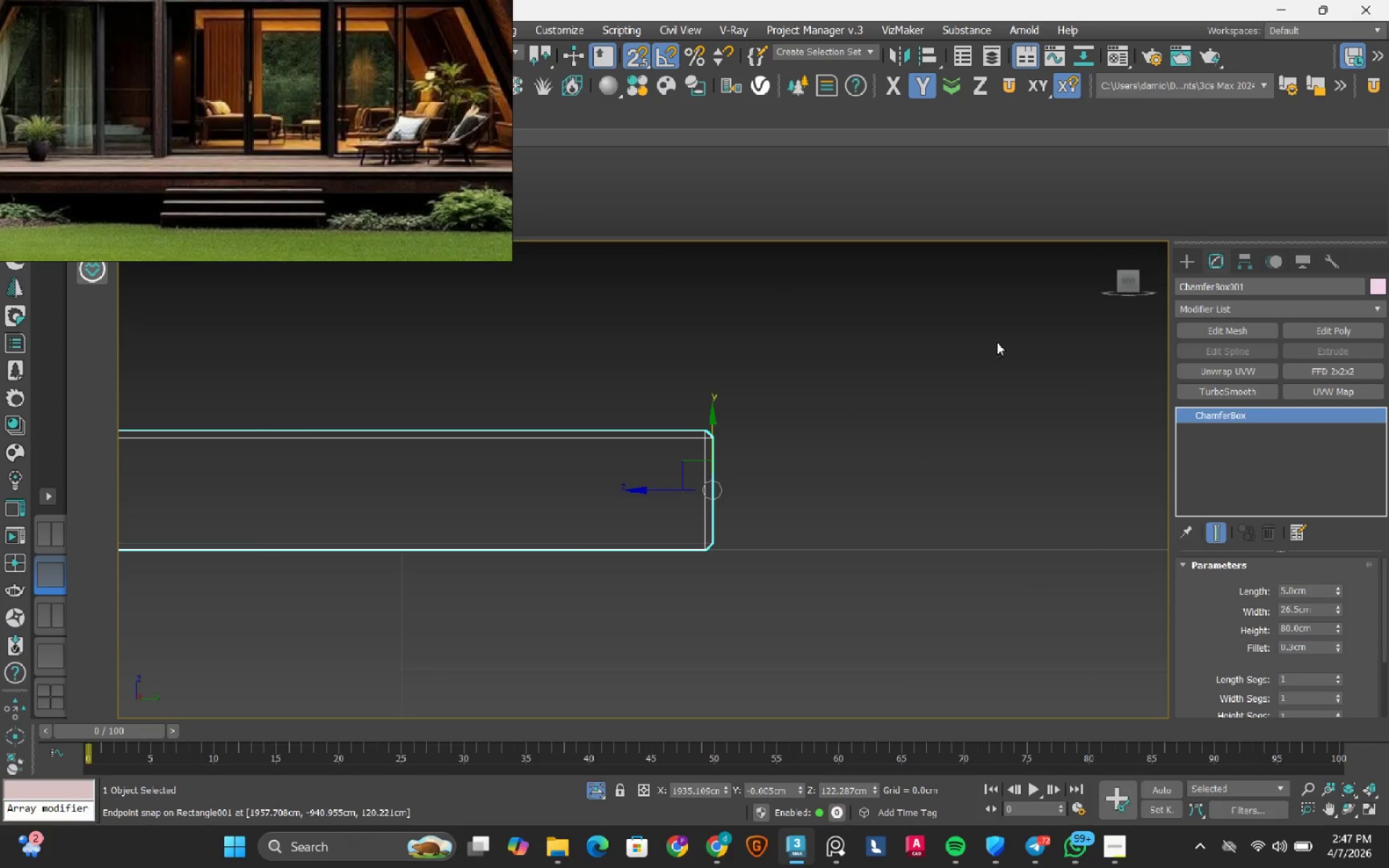 
scroll: coordinate [760, 498], scroll_direction: down, amount: 11.0
 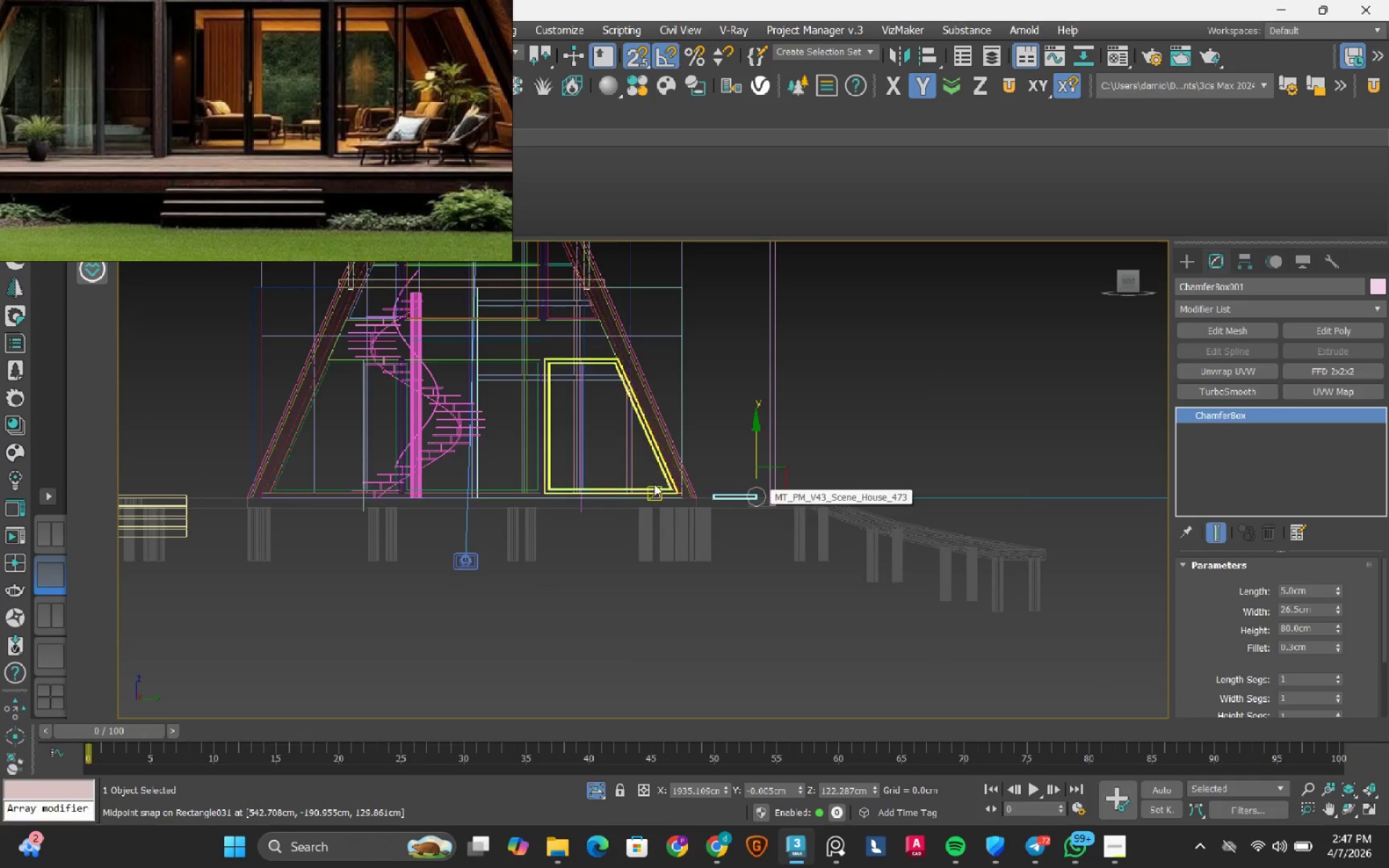 
scroll: coordinate [710, 496], scroll_direction: up, amount: 3.0
 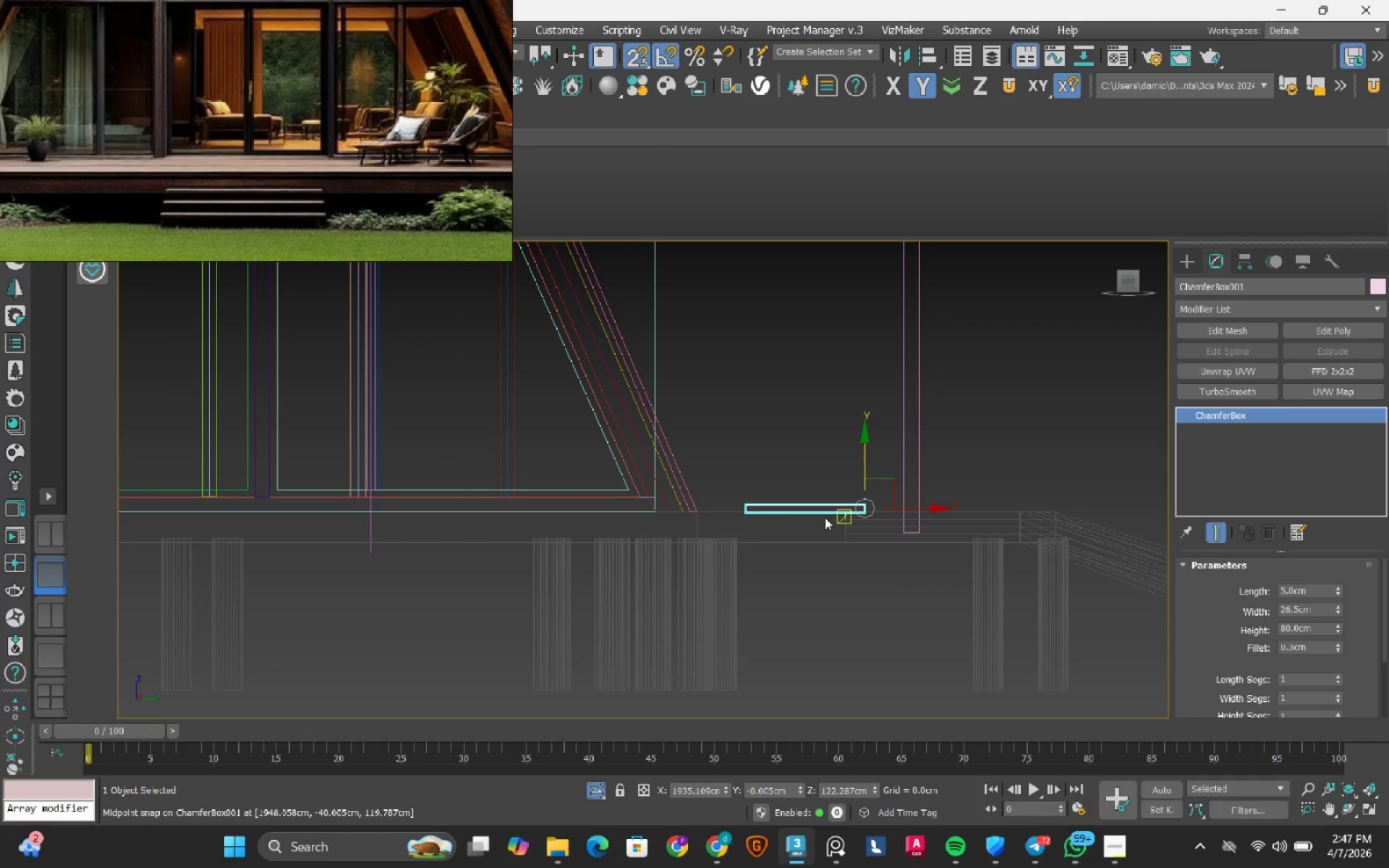 
scroll: coordinate [900, 536], scroll_direction: down, amount: 4.0
 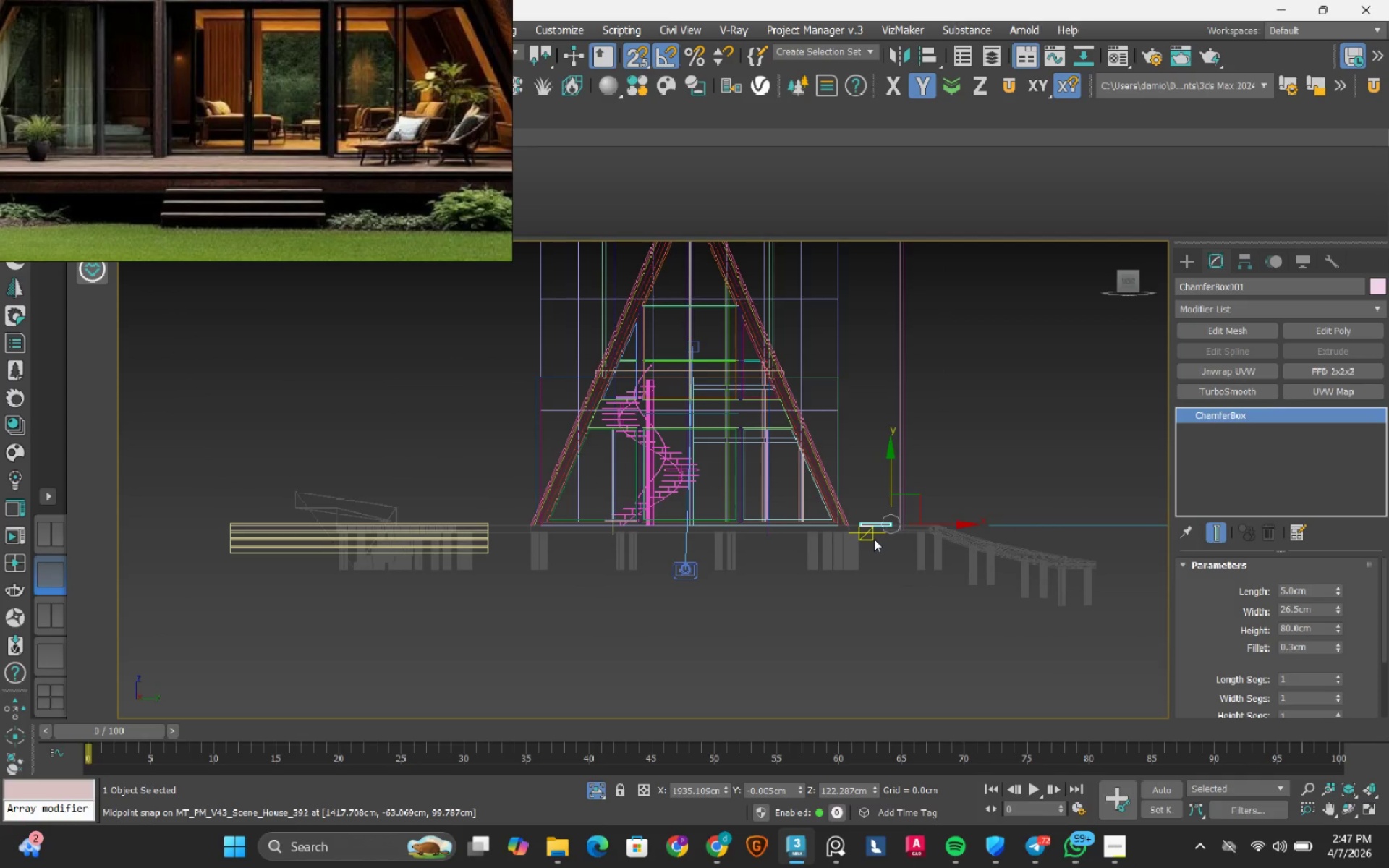 
scroll: coordinate [851, 517], scroll_direction: up, amount: 3.0
 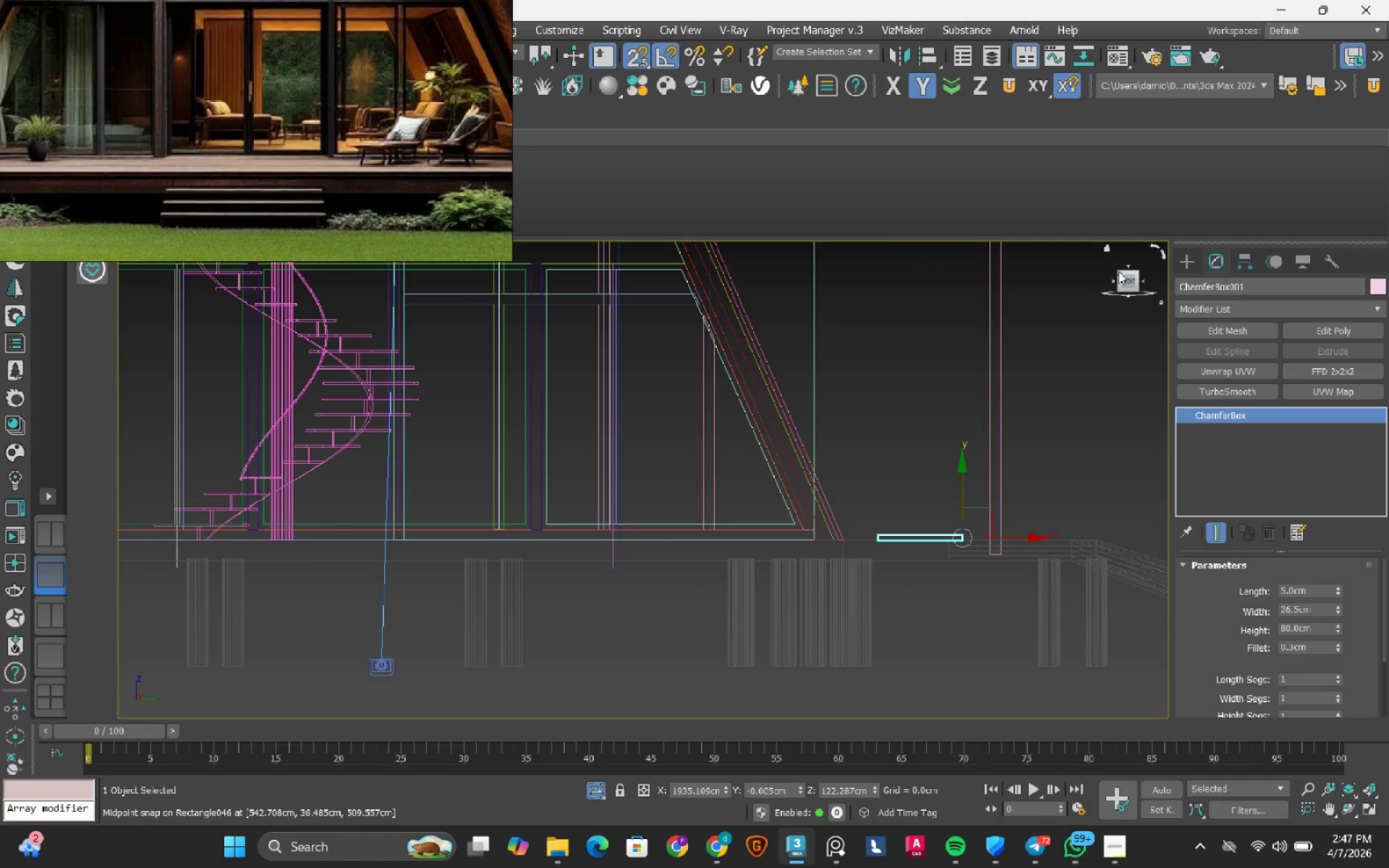 
left_click([1129, 265])
 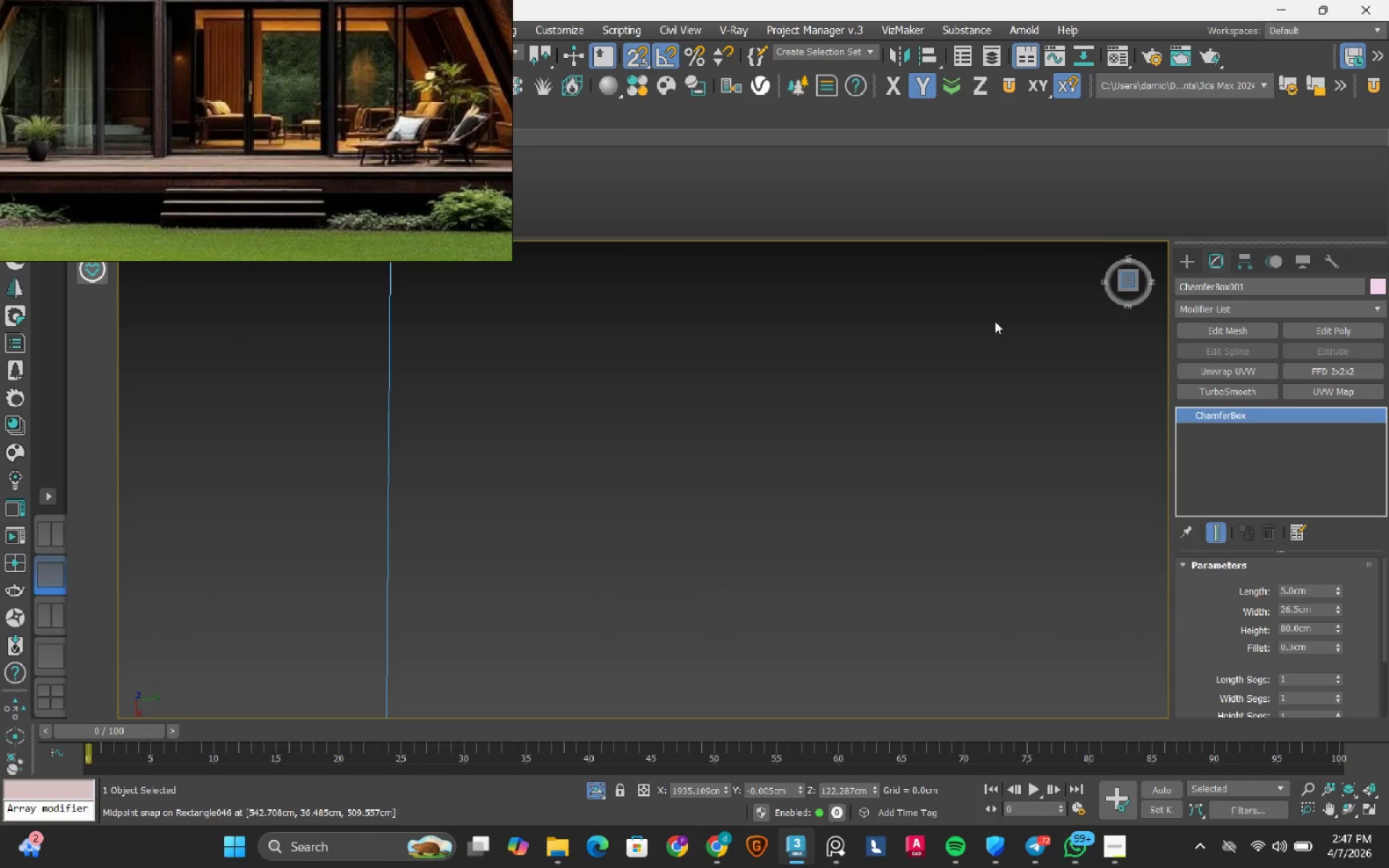 
scroll: coordinate [869, 545], scroll_direction: down, amount: 2.0
 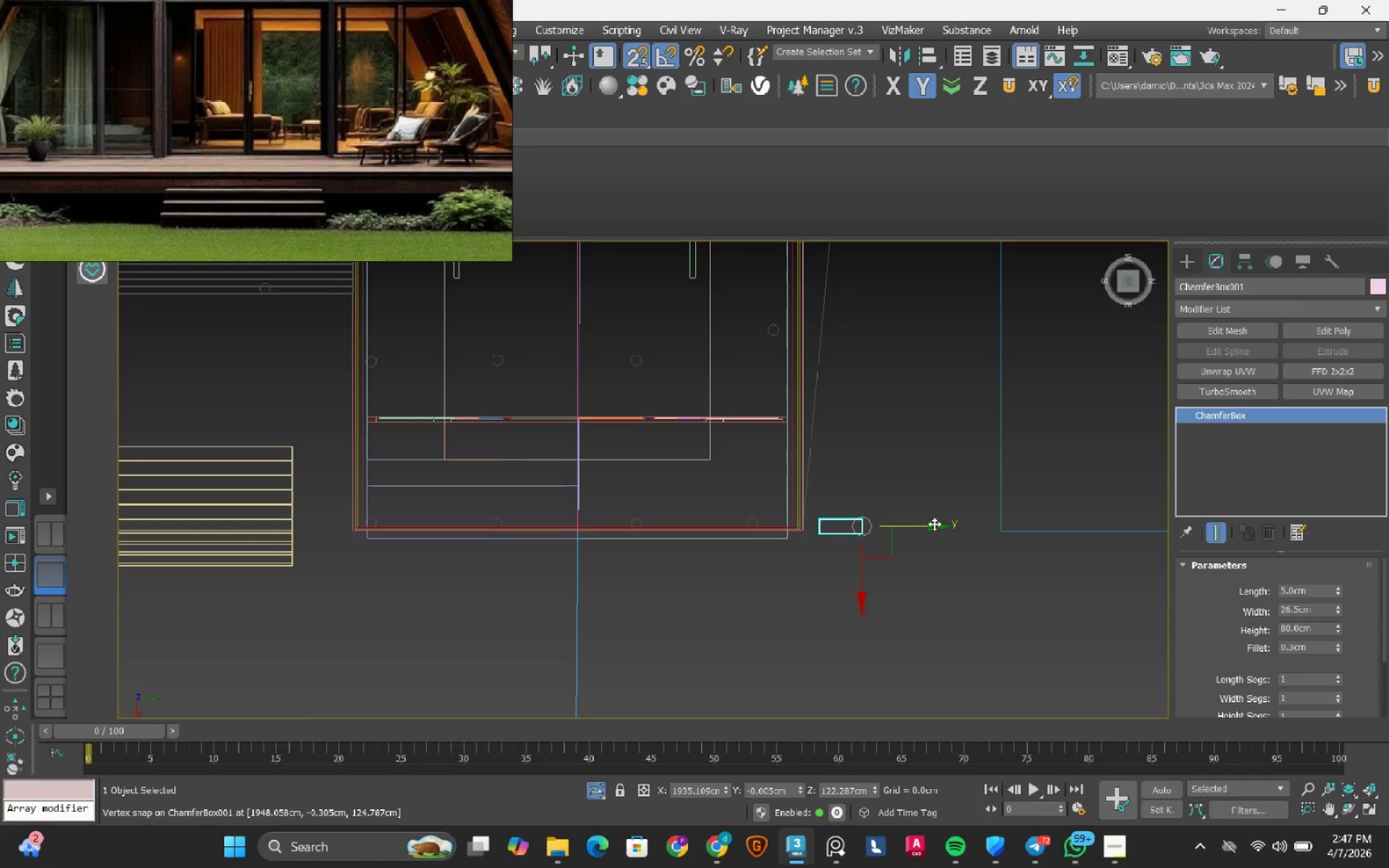 
left_click_drag(start_coordinate=[926, 529], to_coordinate=[279, 536])
 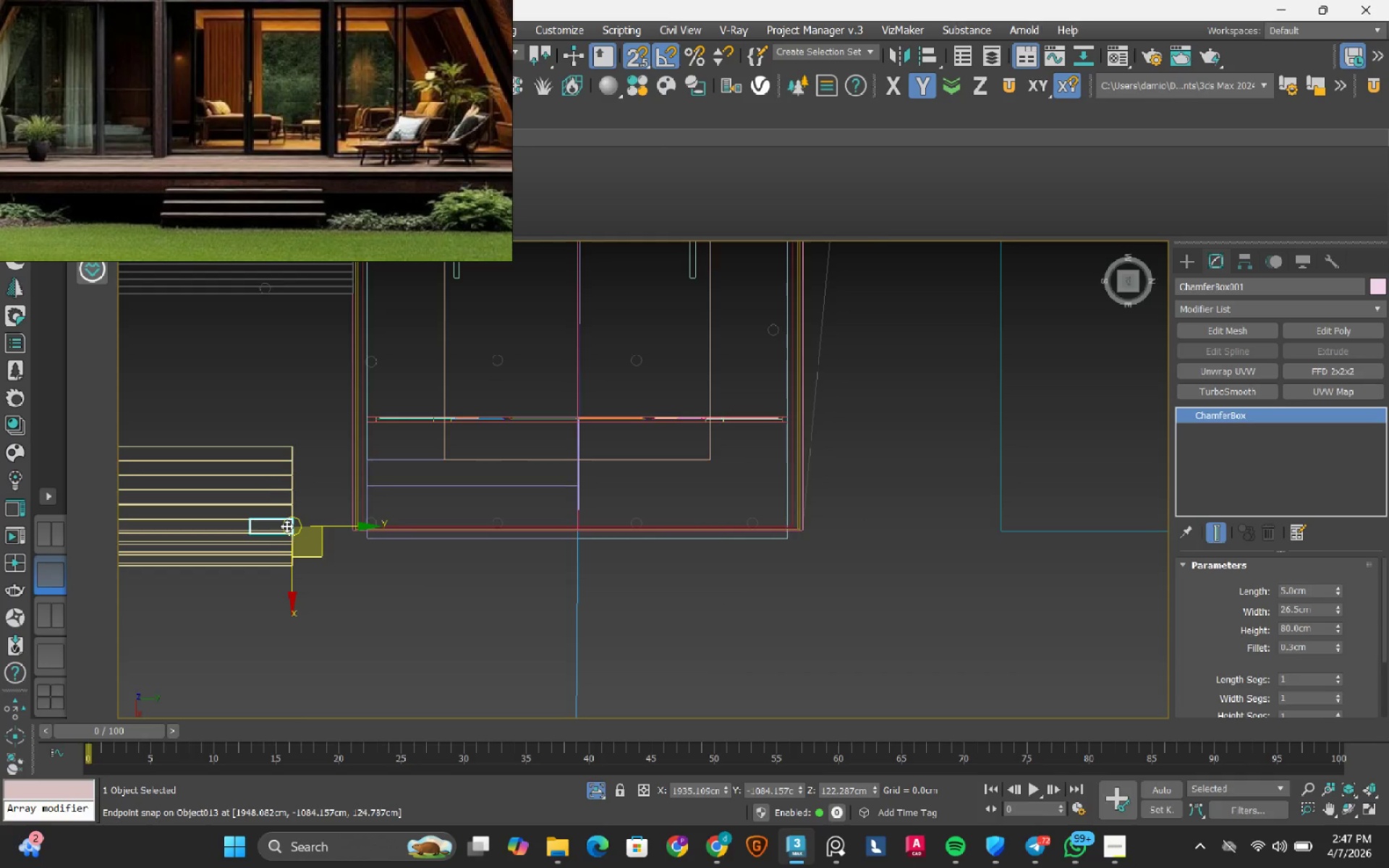 
scroll: coordinate [286, 526], scroll_direction: up, amount: 5.0
 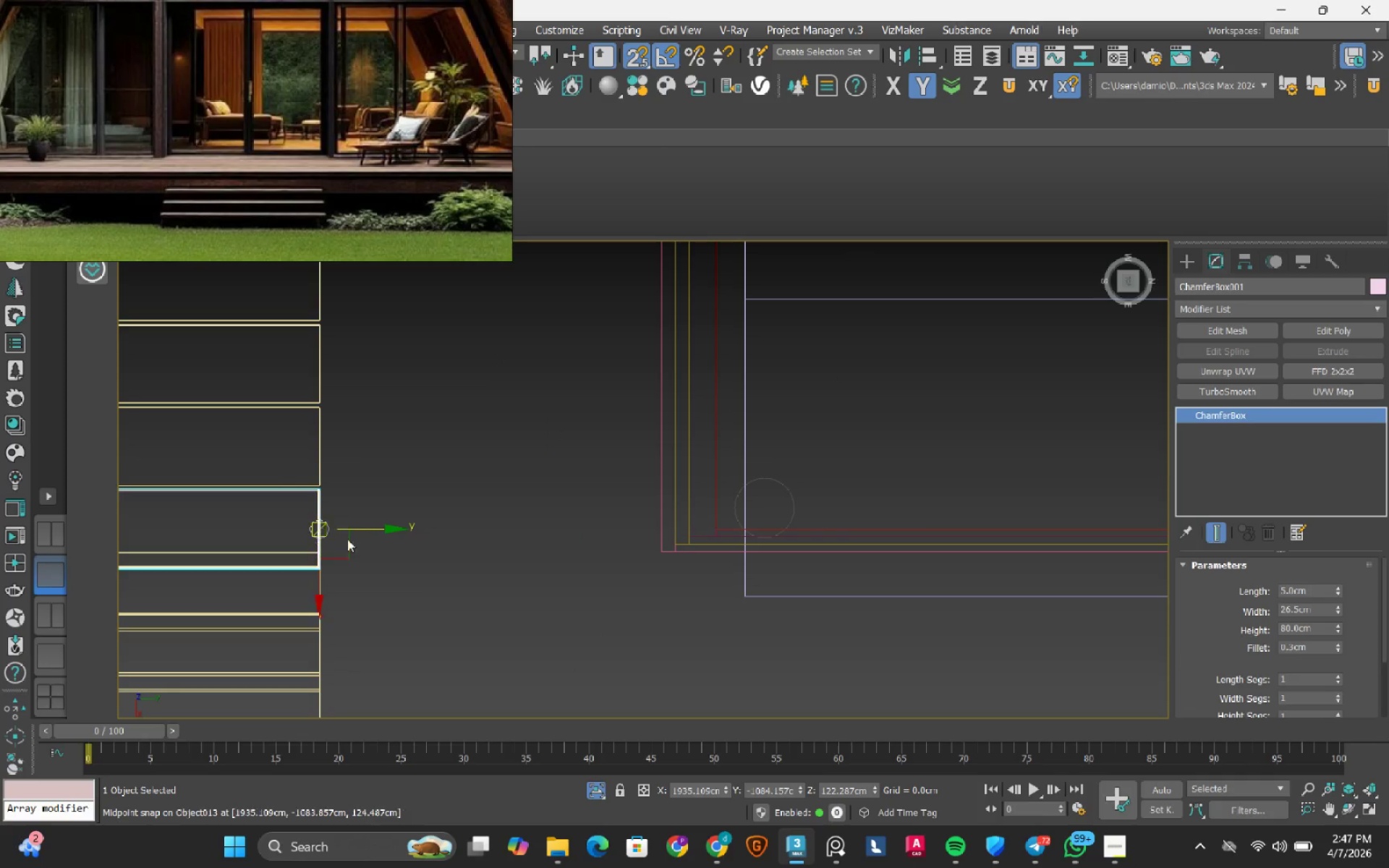 
scroll: coordinate [353, 539], scroll_direction: down, amount: 4.0
 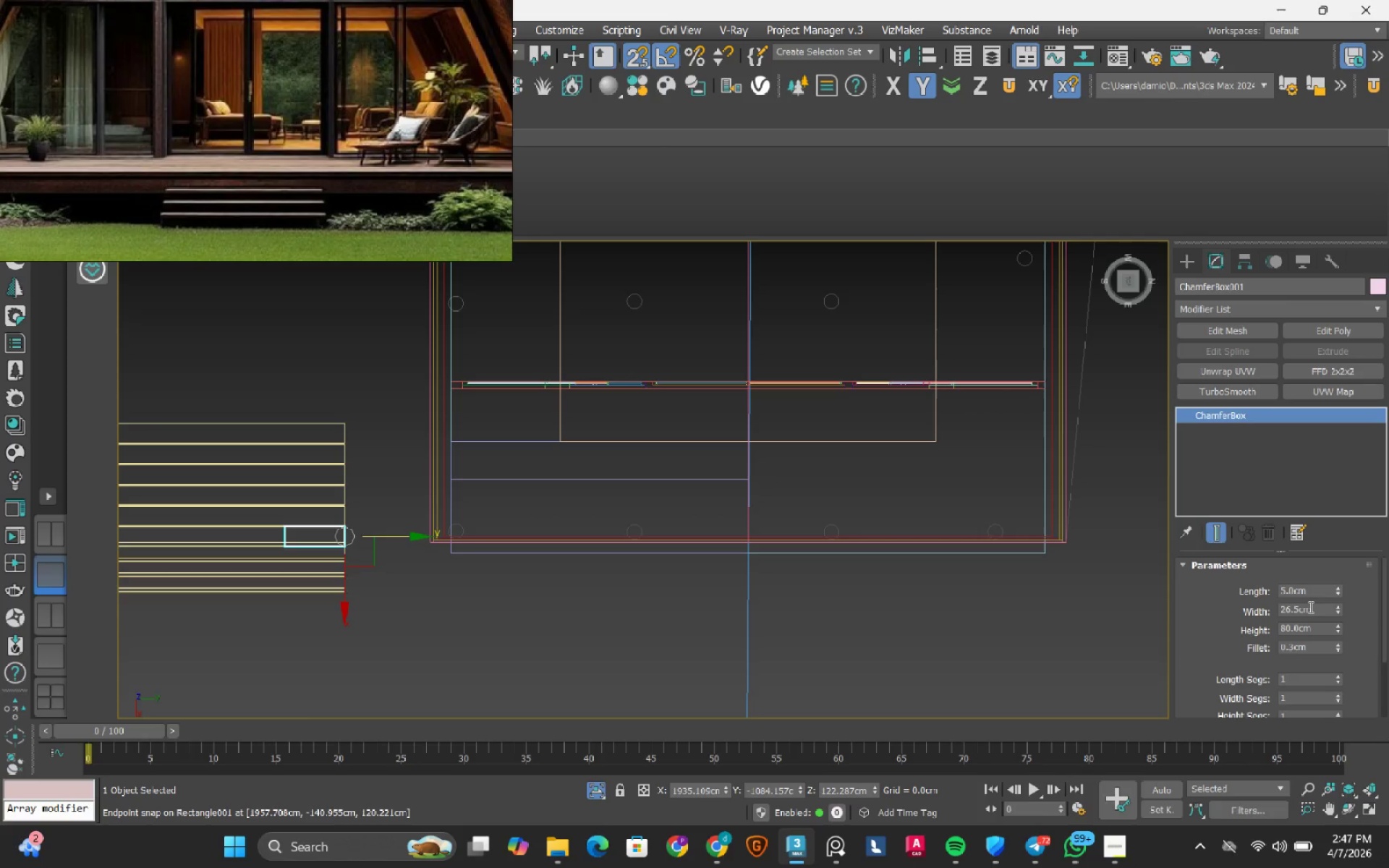 
wait(6.49)
 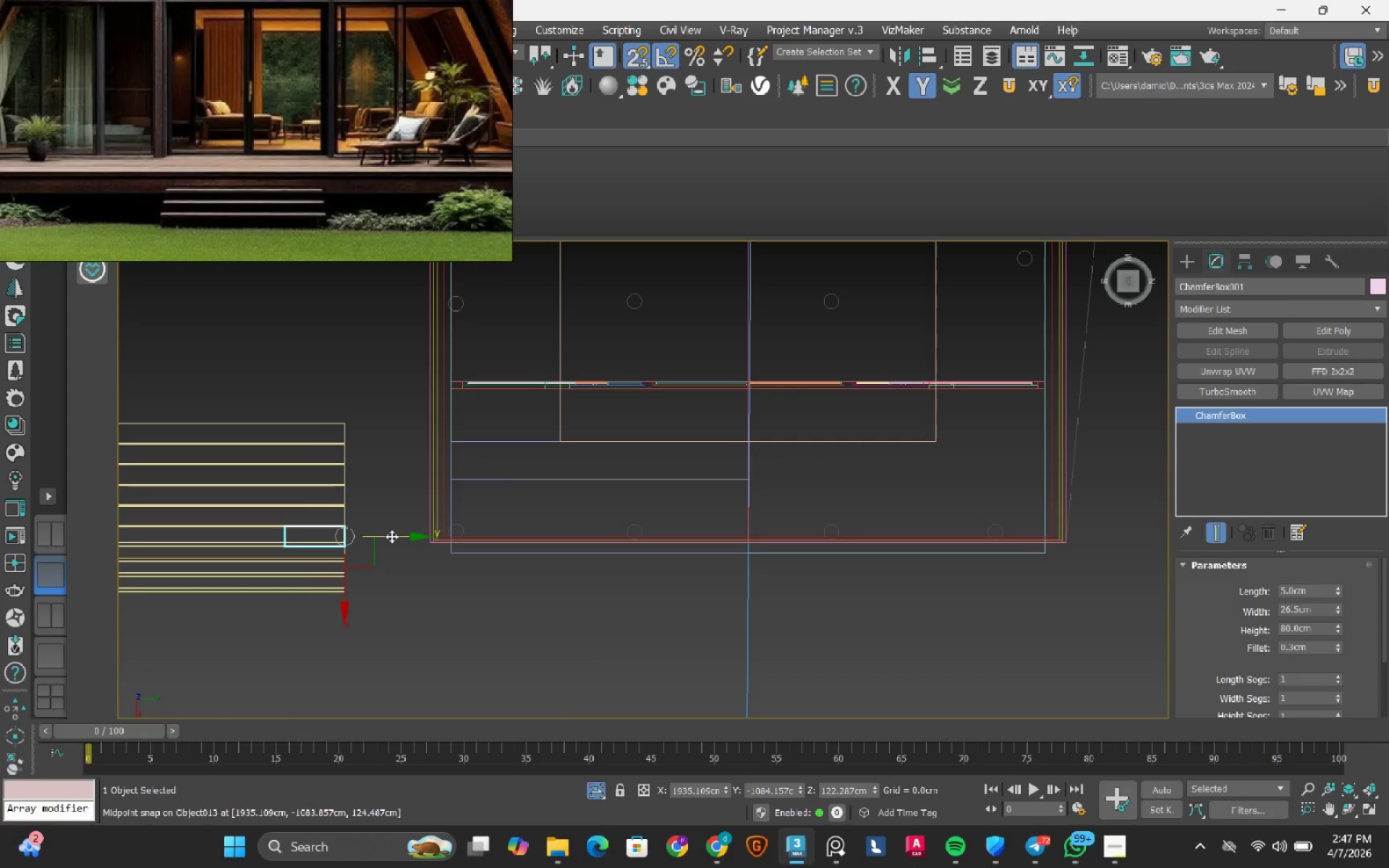 
double_click([1315, 626])
 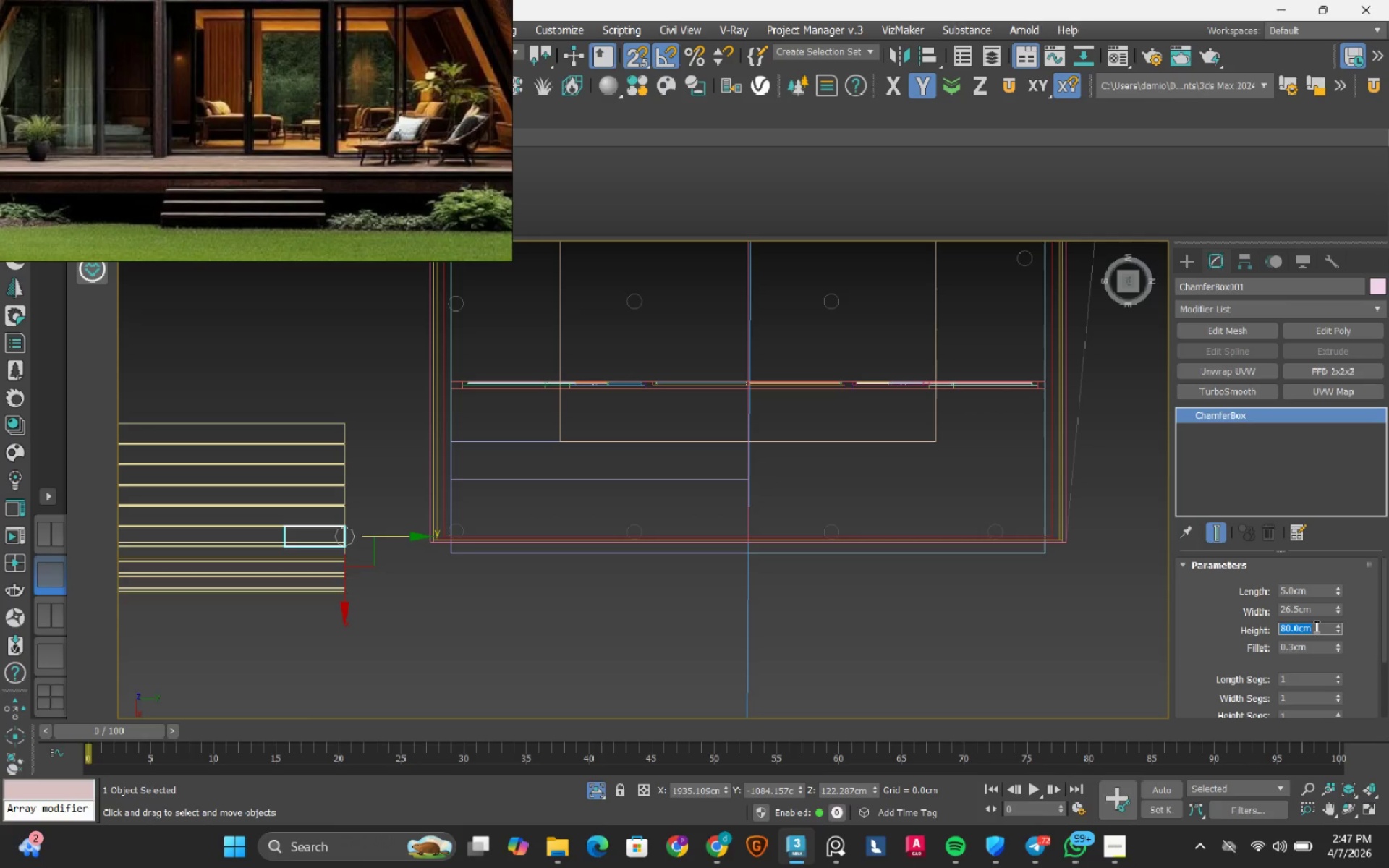 
key(Numpad8)
 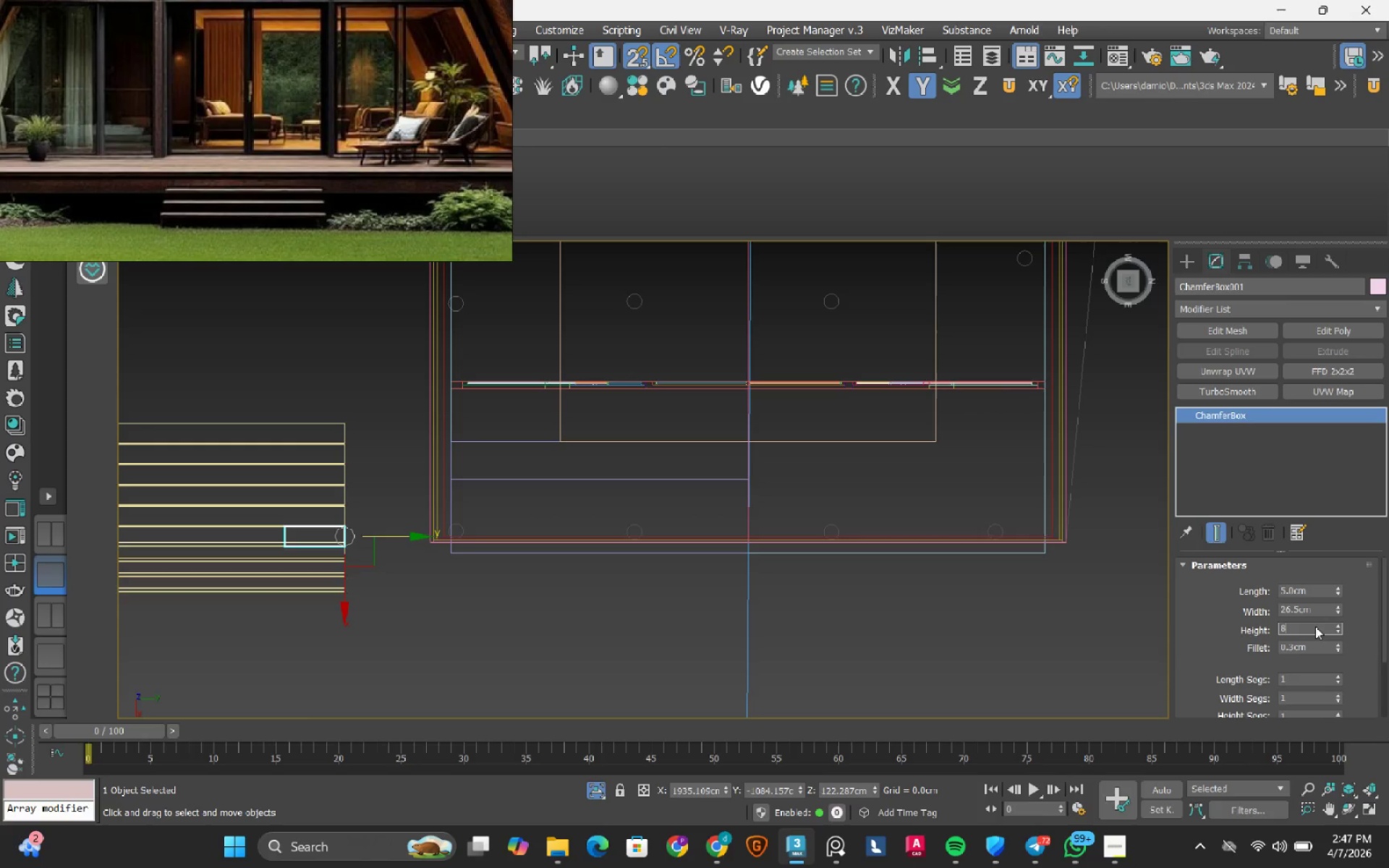 
key(Numpad0)
 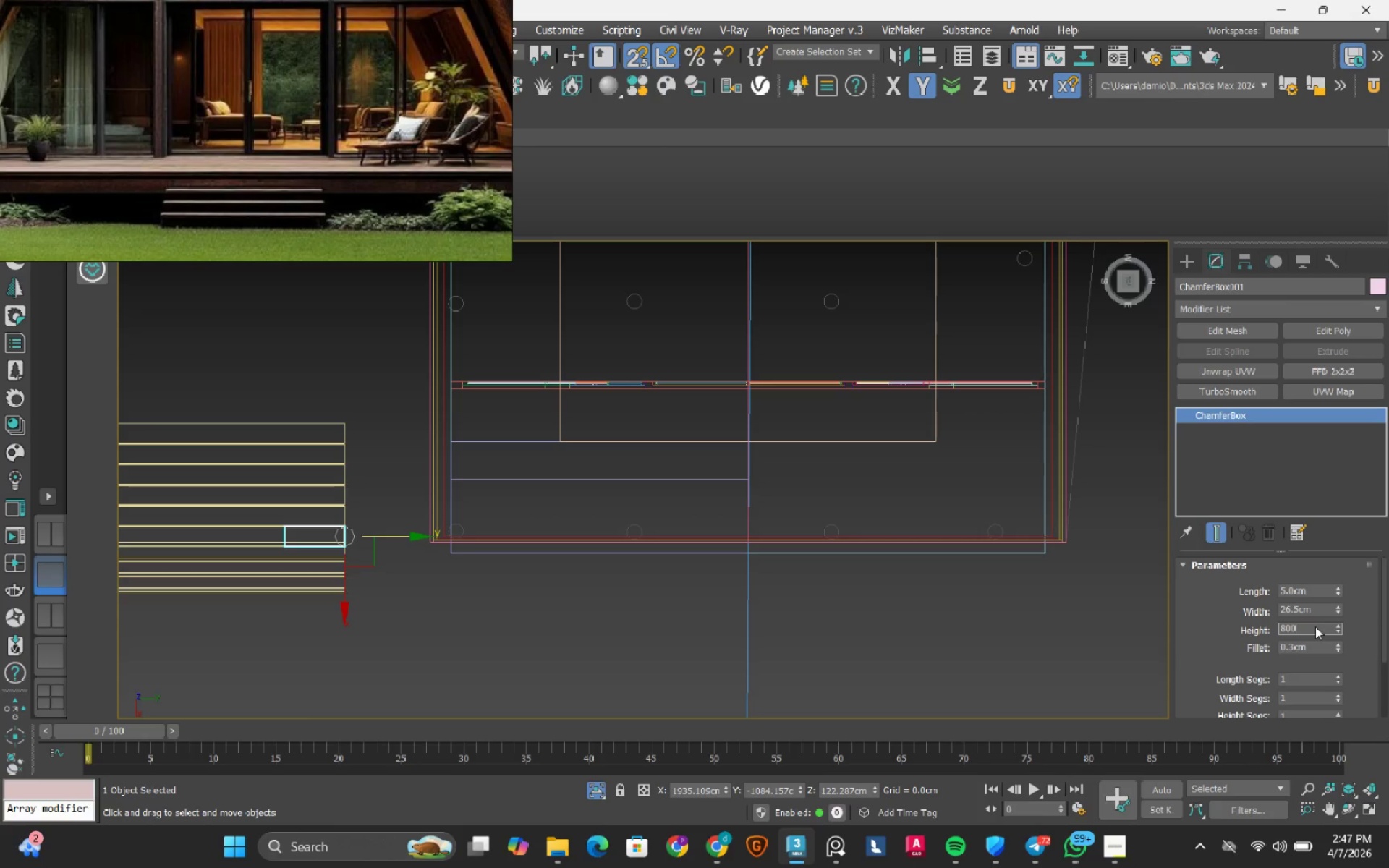 
key(Numpad0)
 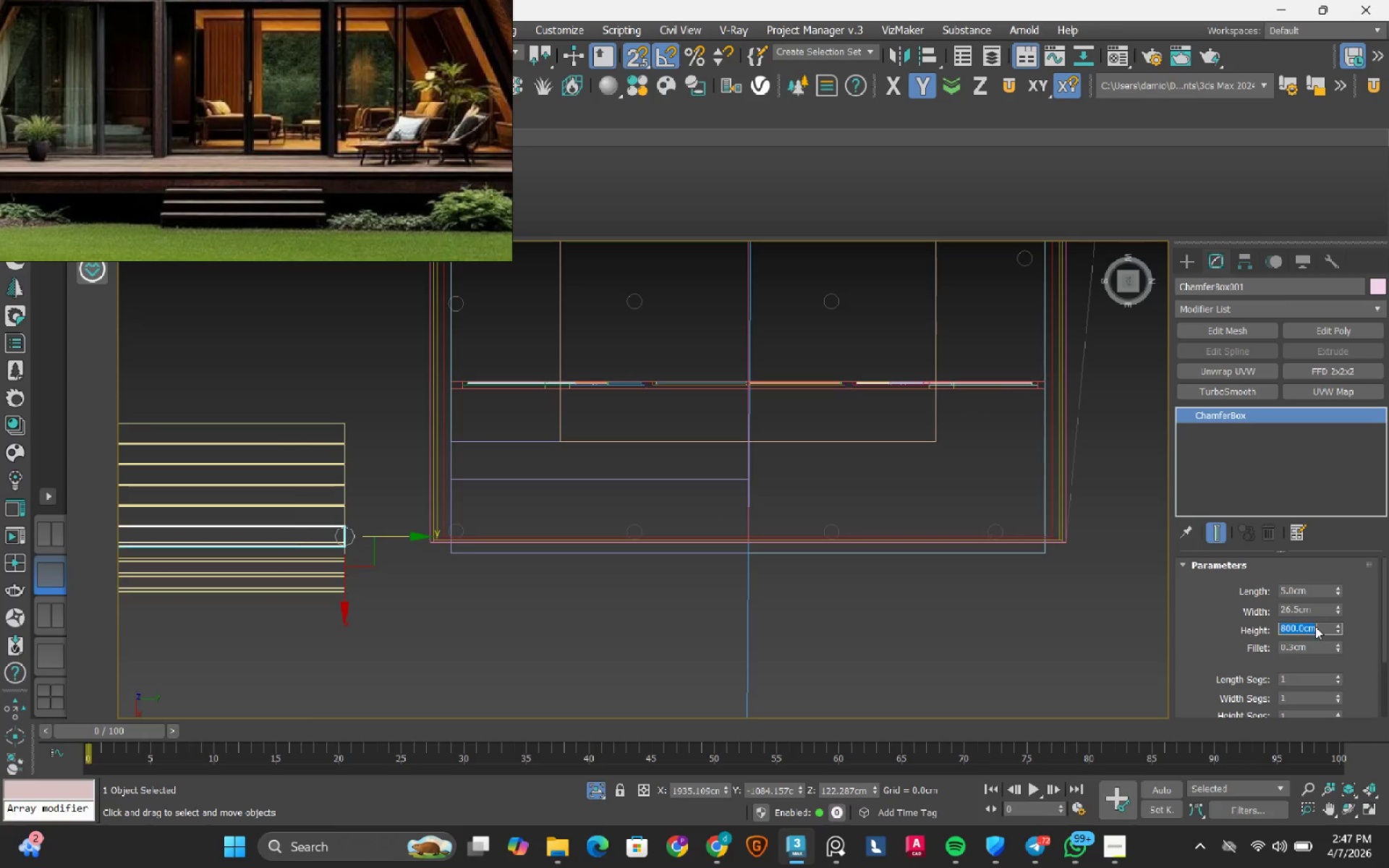 
key(NumpadEnter)
 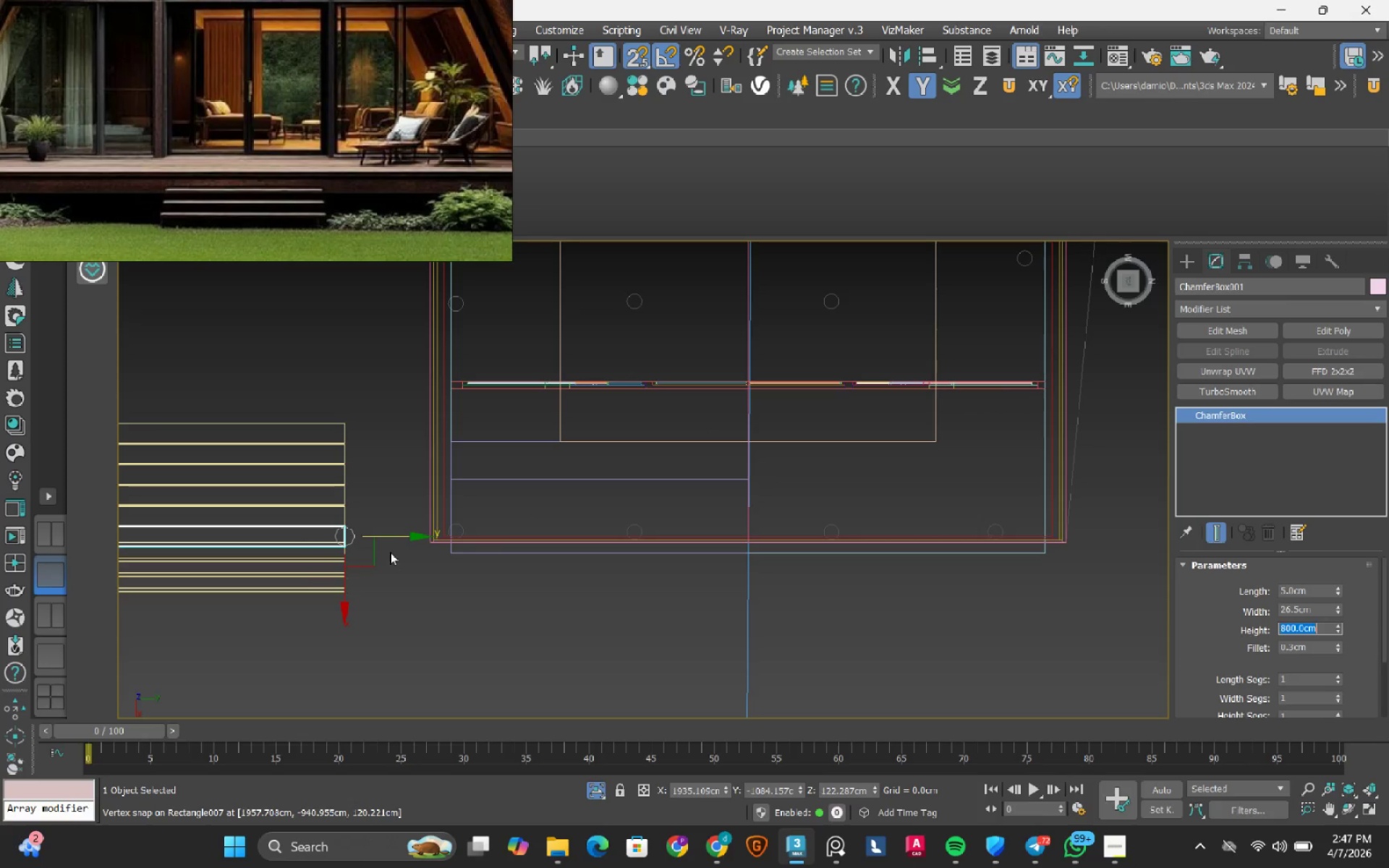 
left_click_drag(start_coordinate=[396, 537], to_coordinate=[1044, 518])
 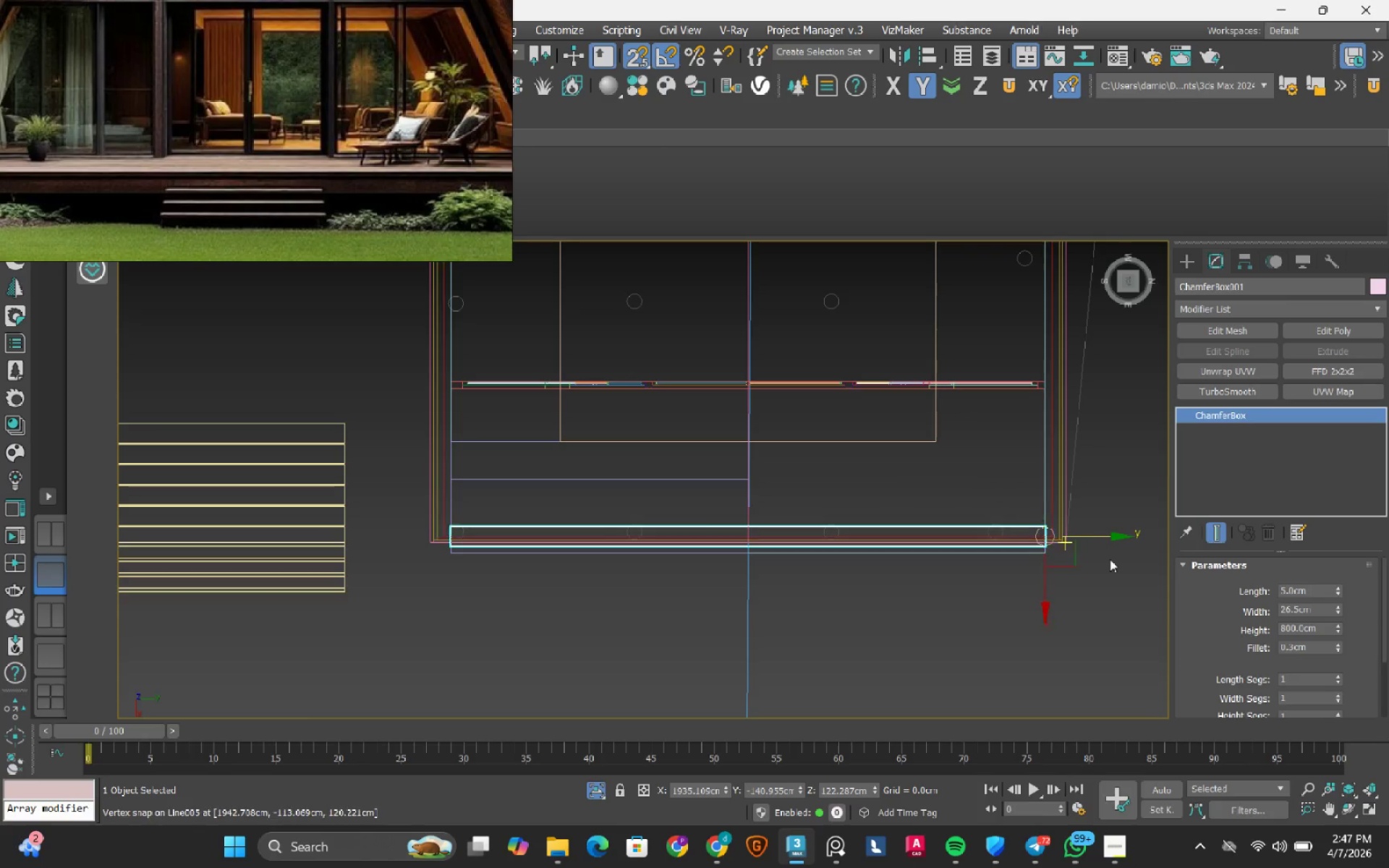 
scroll: coordinate [963, 454], scroll_direction: up, amount: 6.0
 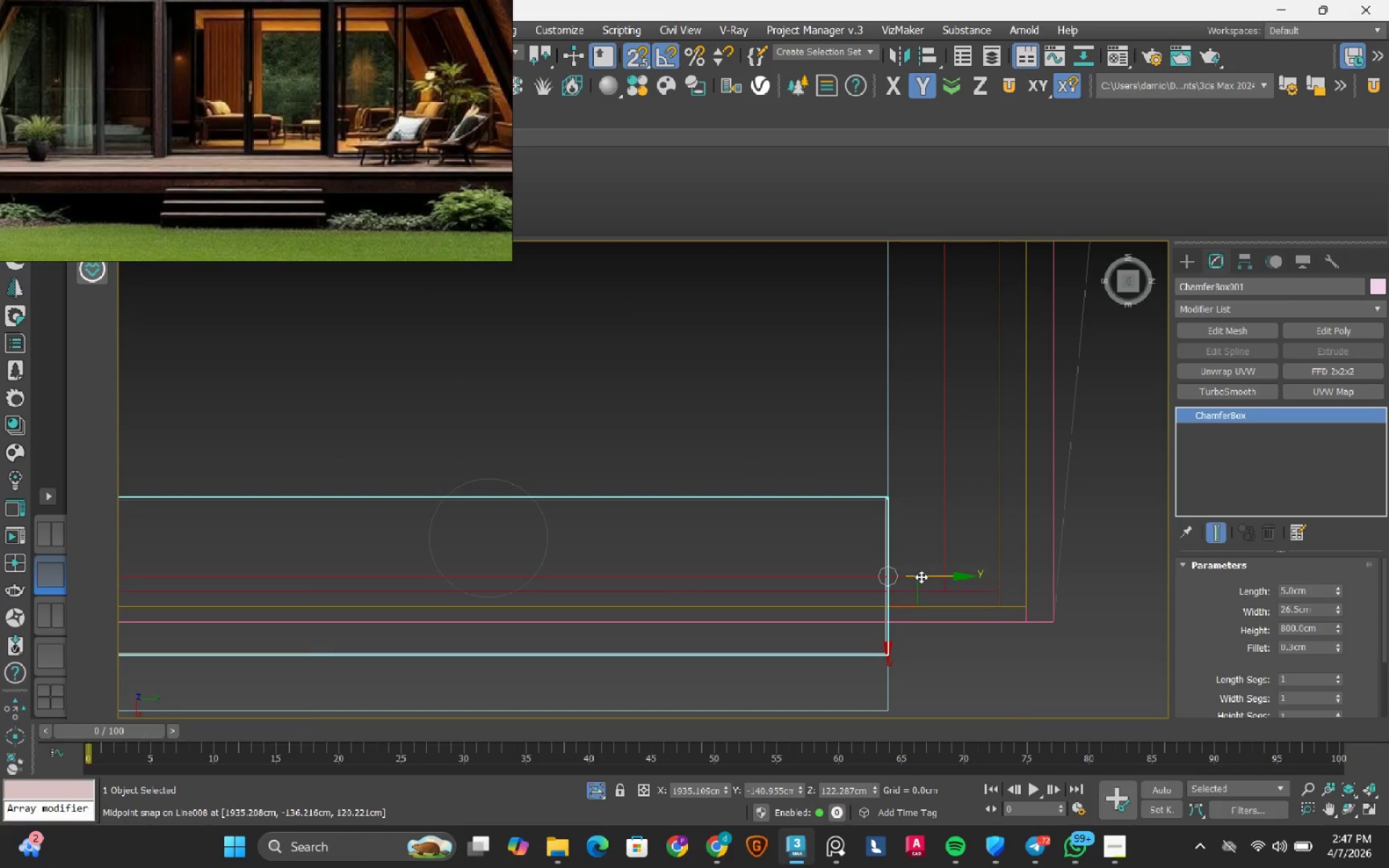 
left_click_drag(start_coordinate=[921, 576], to_coordinate=[939, 553])
 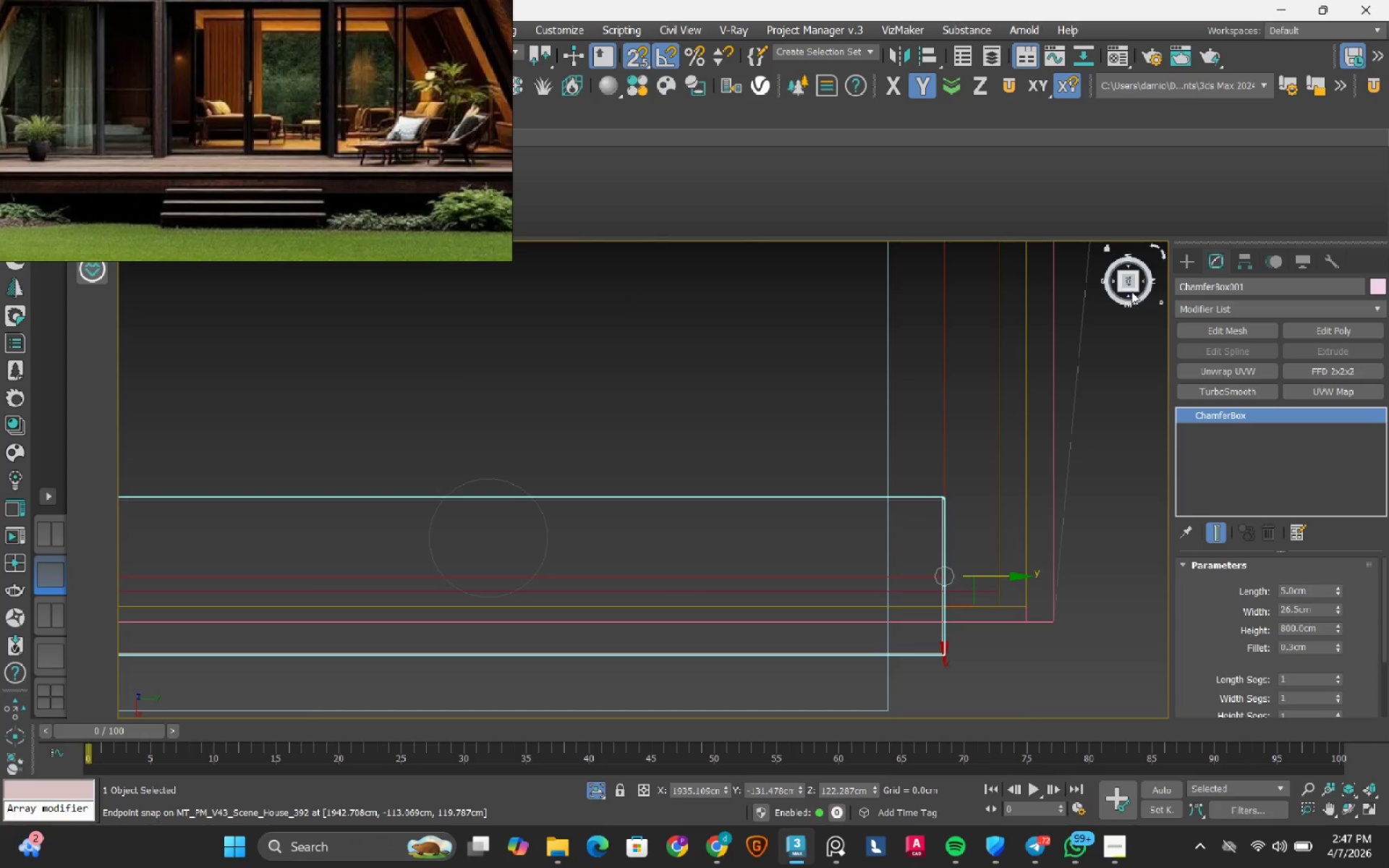 
left_click([1131, 294])
 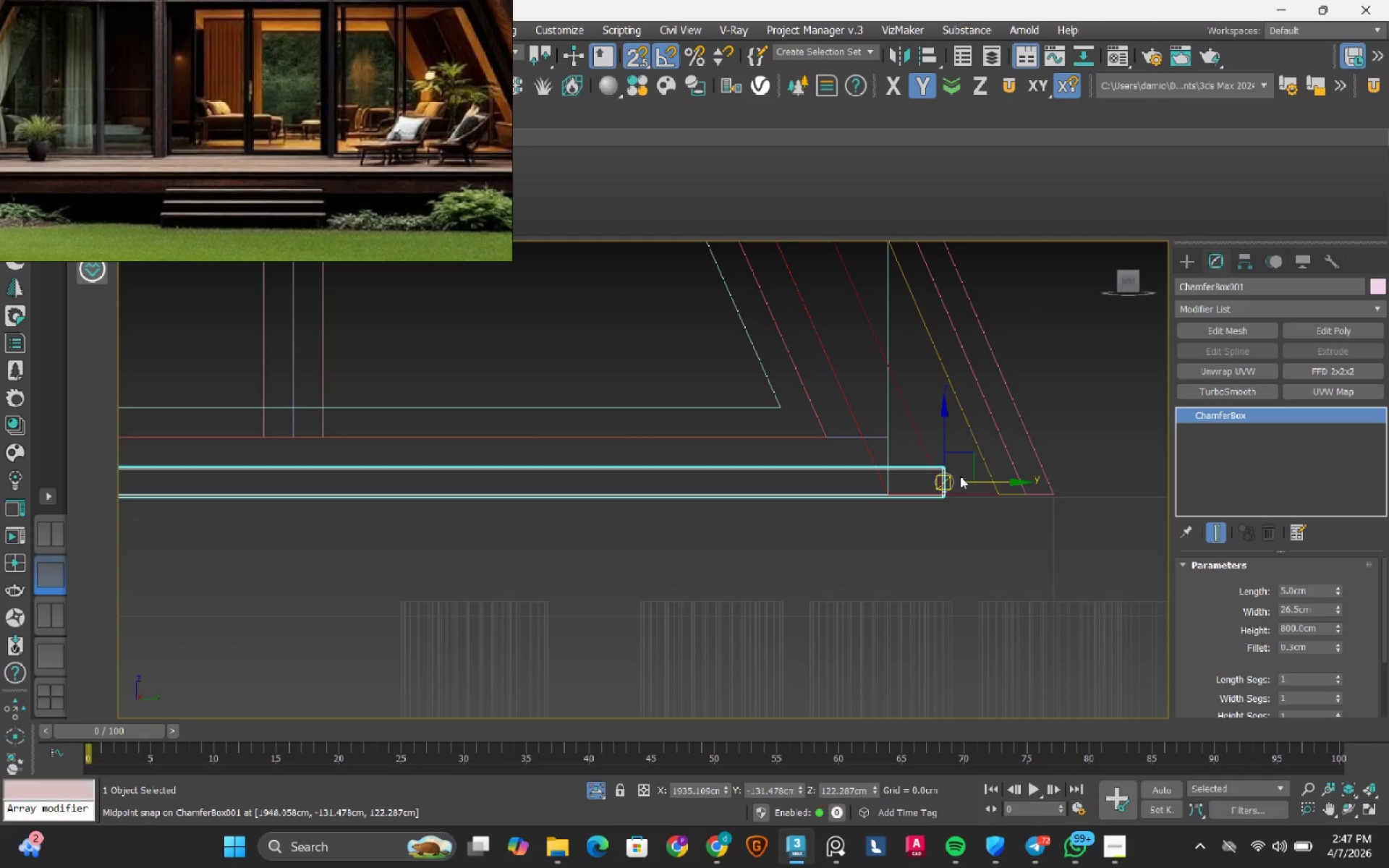 
scroll: coordinate [960, 476], scroll_direction: up, amount: 4.0
 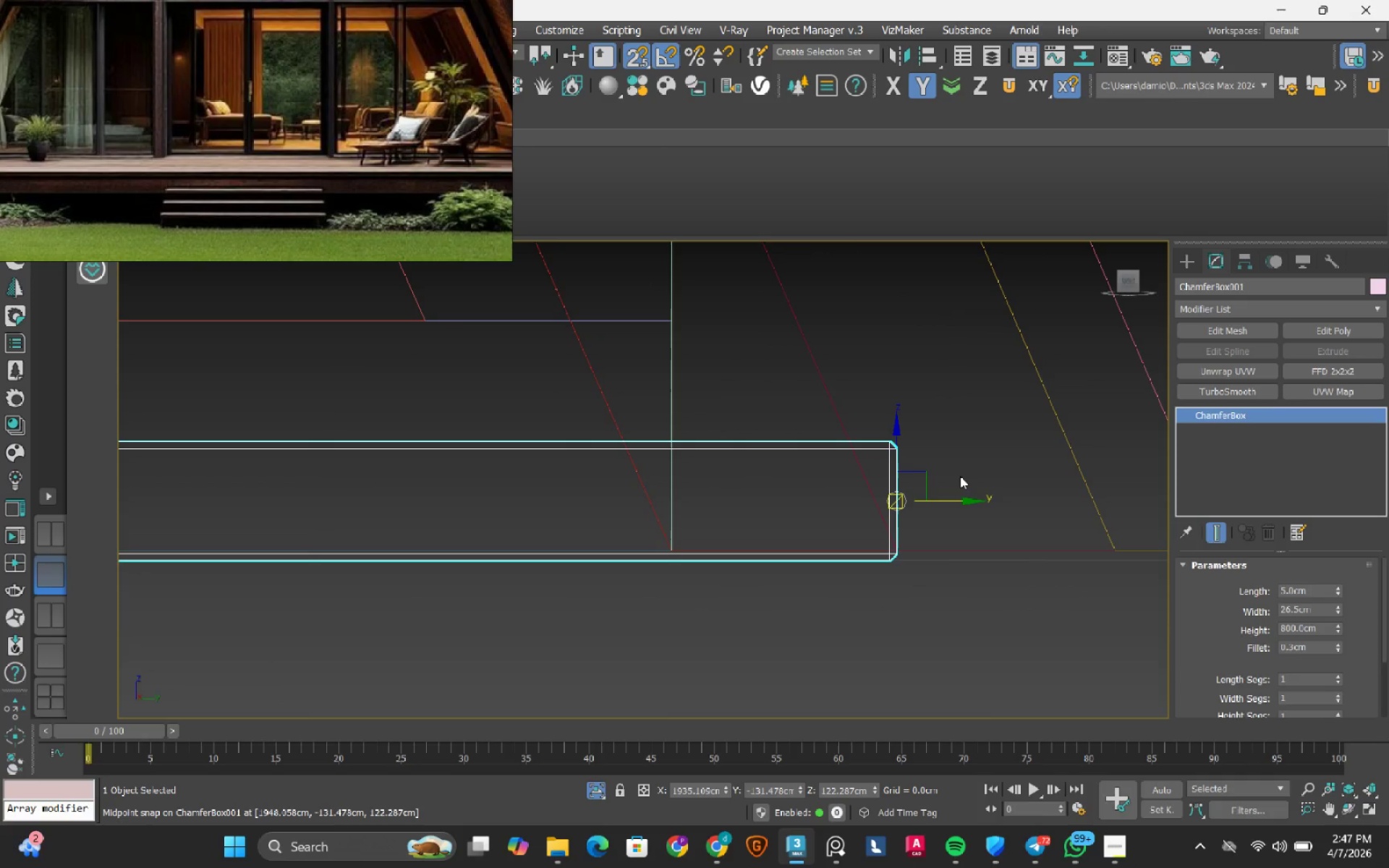 
scroll: coordinate [960, 476], scroll_direction: down, amount: 2.0
 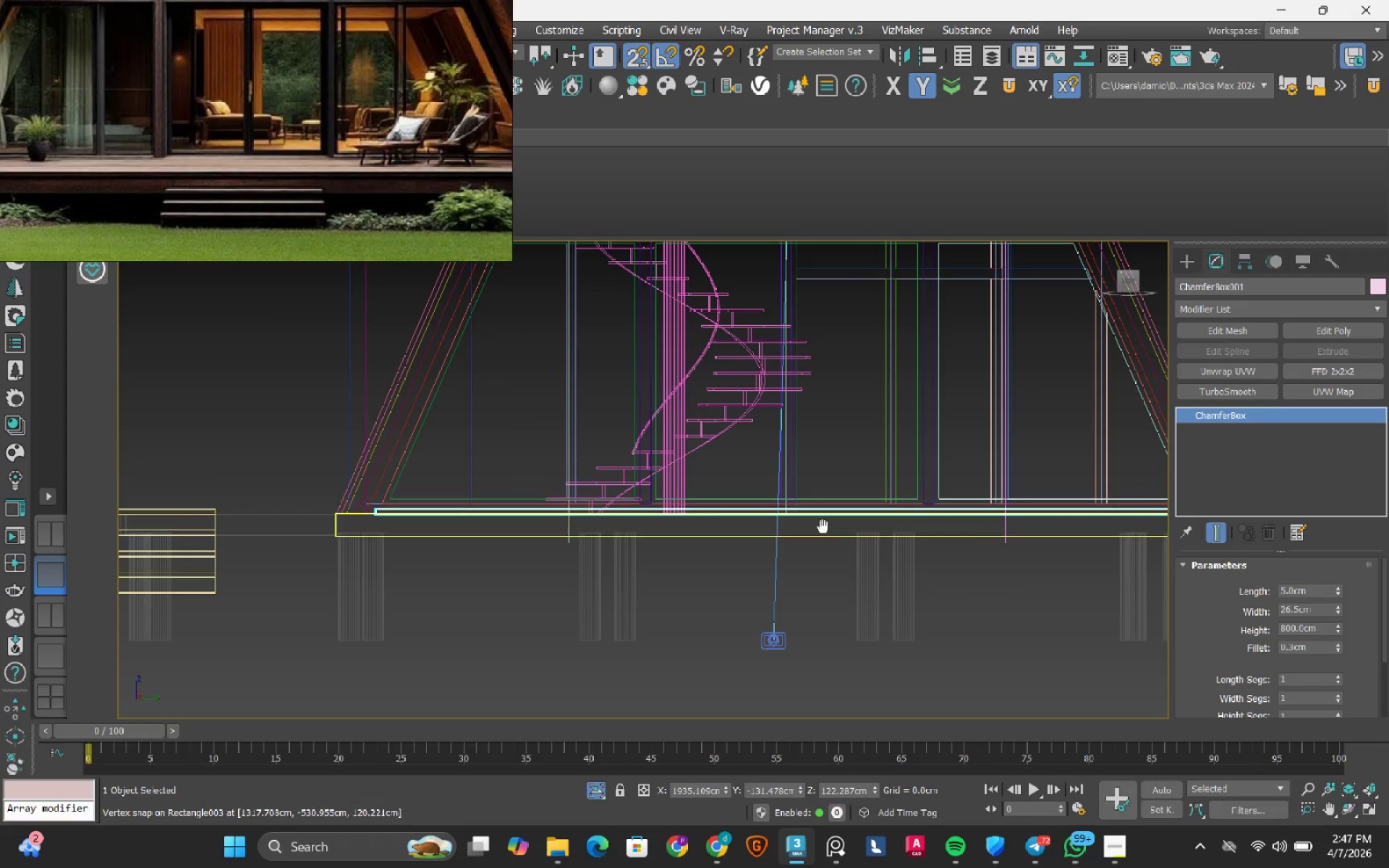 
scroll: coordinate [407, 532], scroll_direction: up, amount: 7.0
 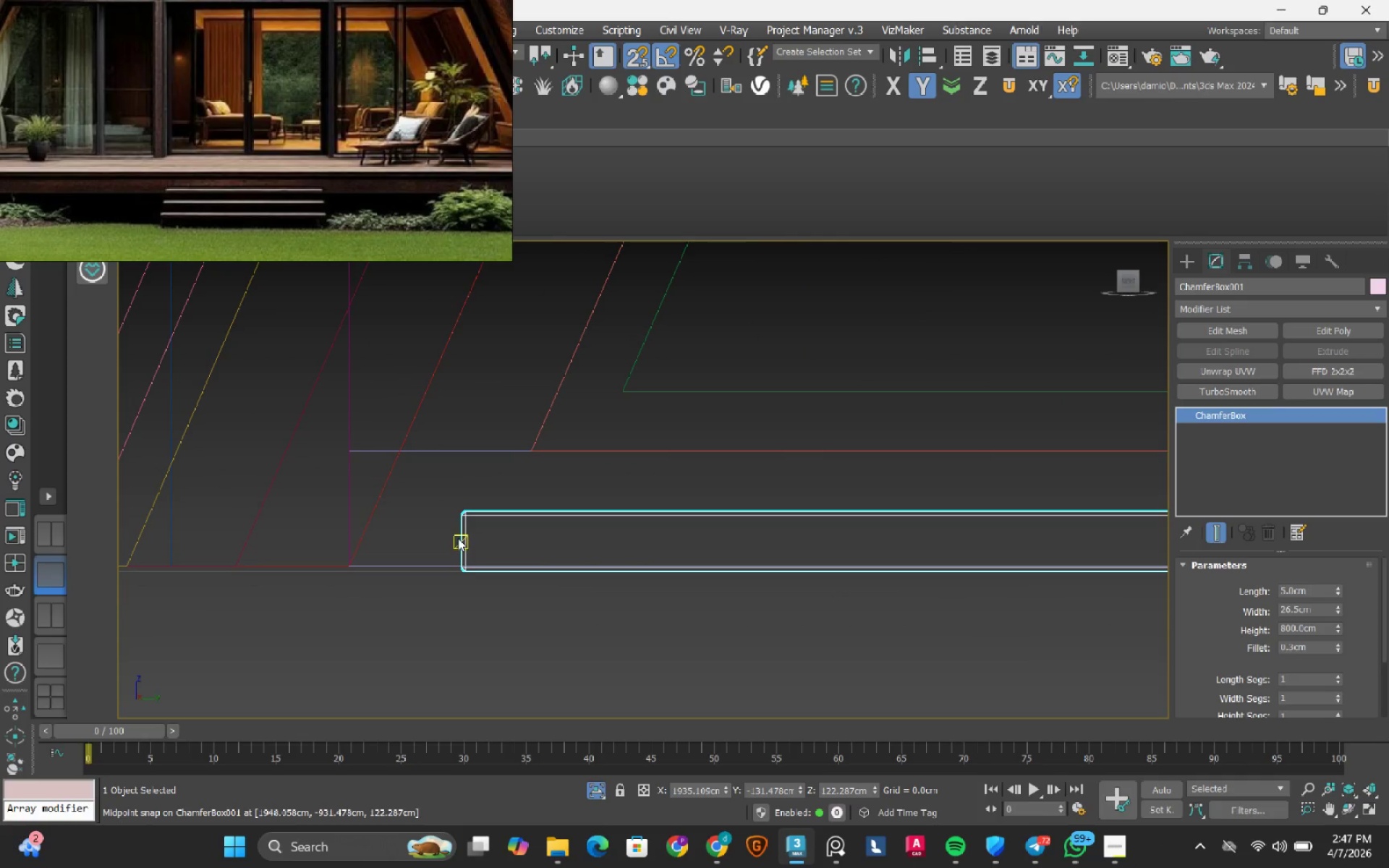 
left_click_drag(start_coordinate=[465, 550], to_coordinate=[387, 529])
 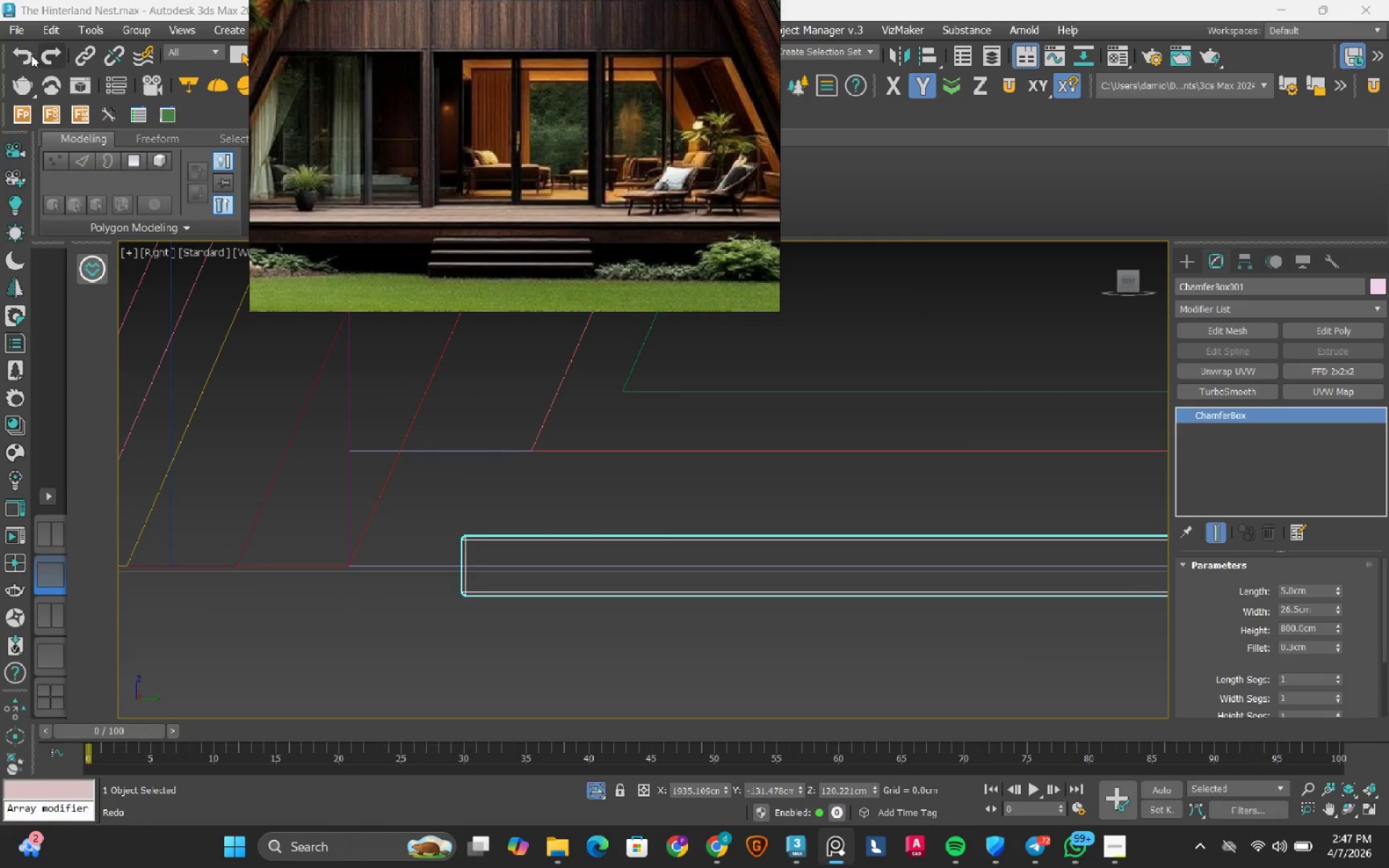 
left_click([27, 53])
 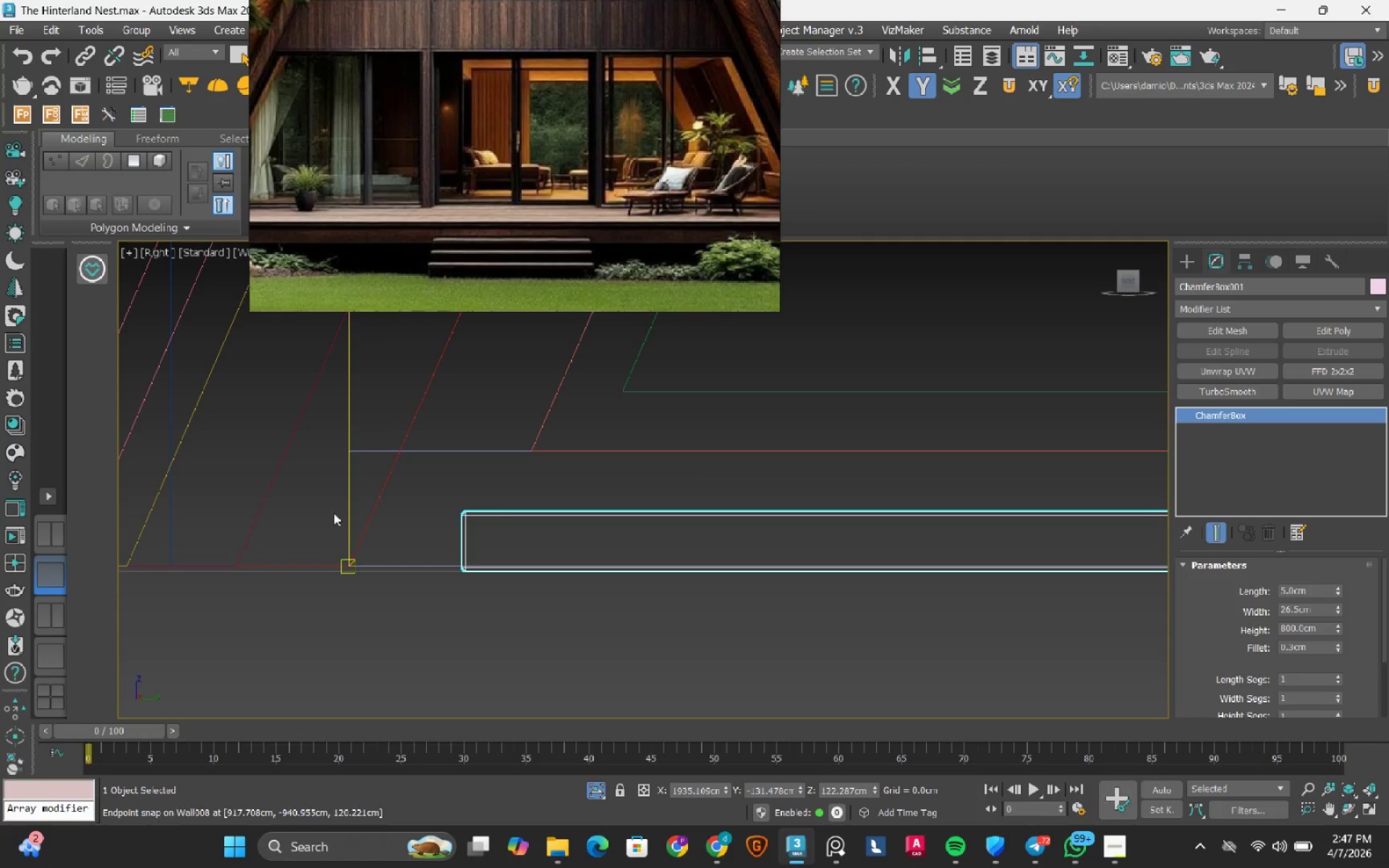 
scroll: coordinate [381, 510], scroll_direction: down, amount: 3.0
 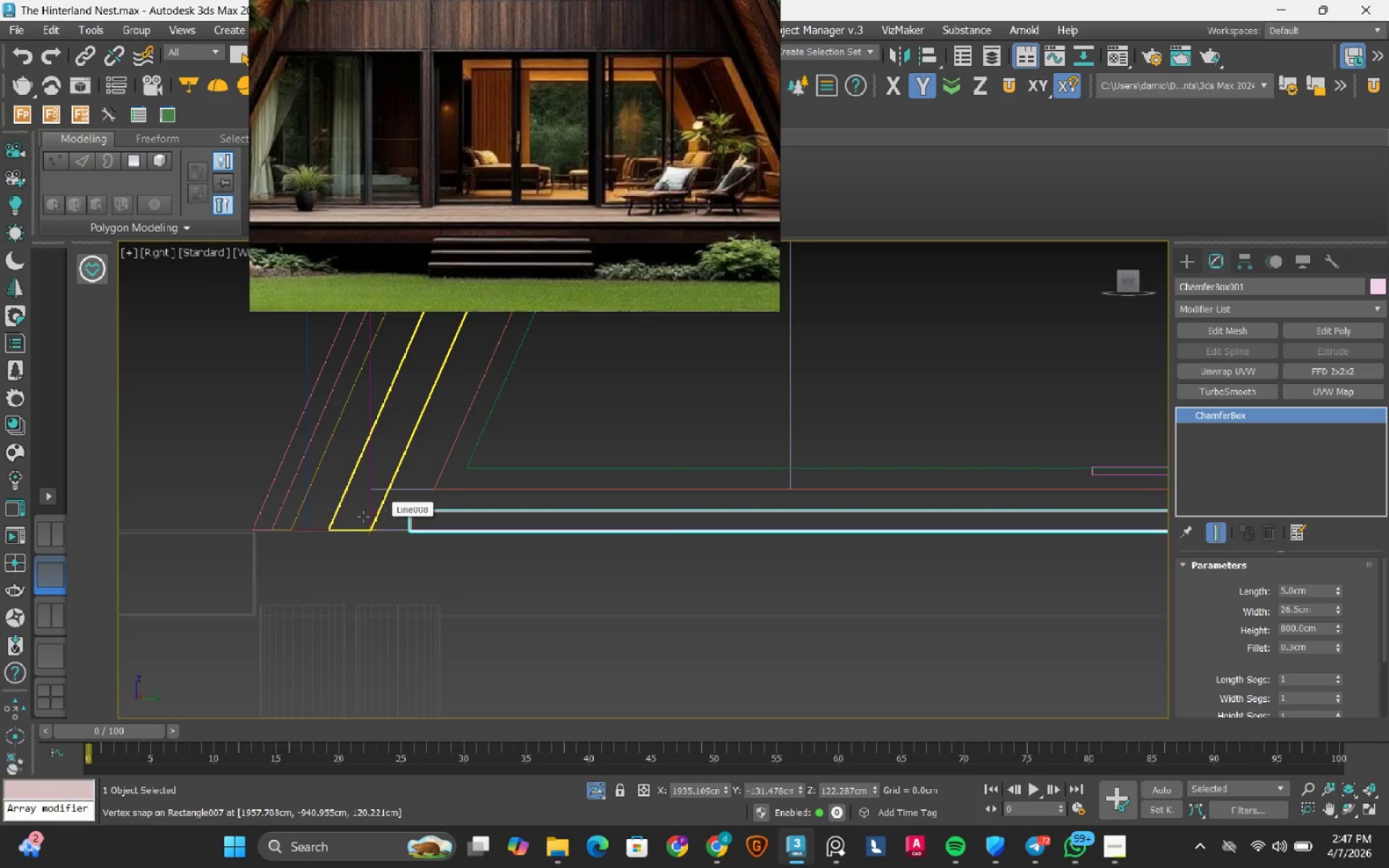 
scroll: coordinate [316, 527], scroll_direction: up, amount: 4.0
 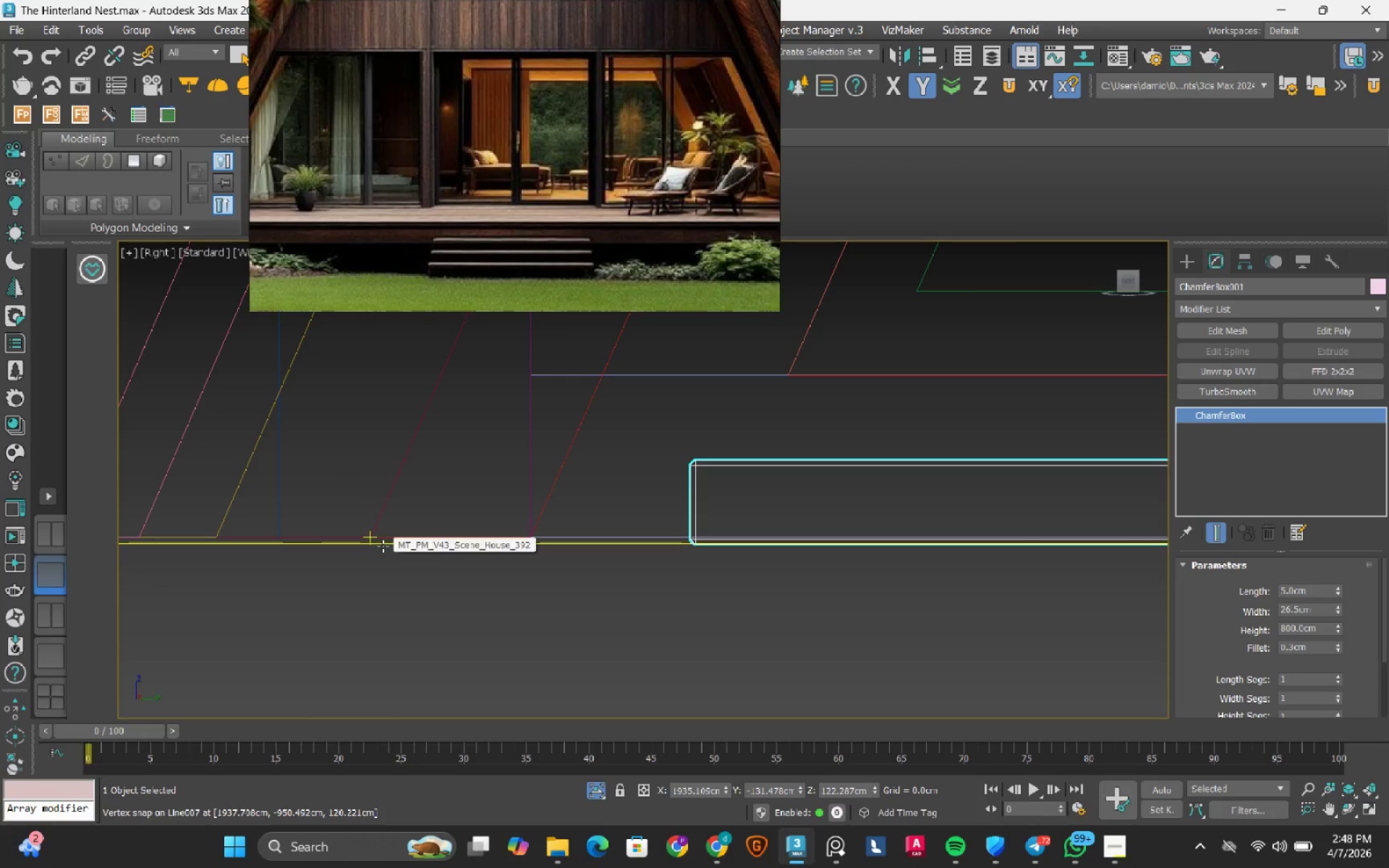 
scroll: coordinate [383, 546], scroll_direction: down, amount: 8.0
 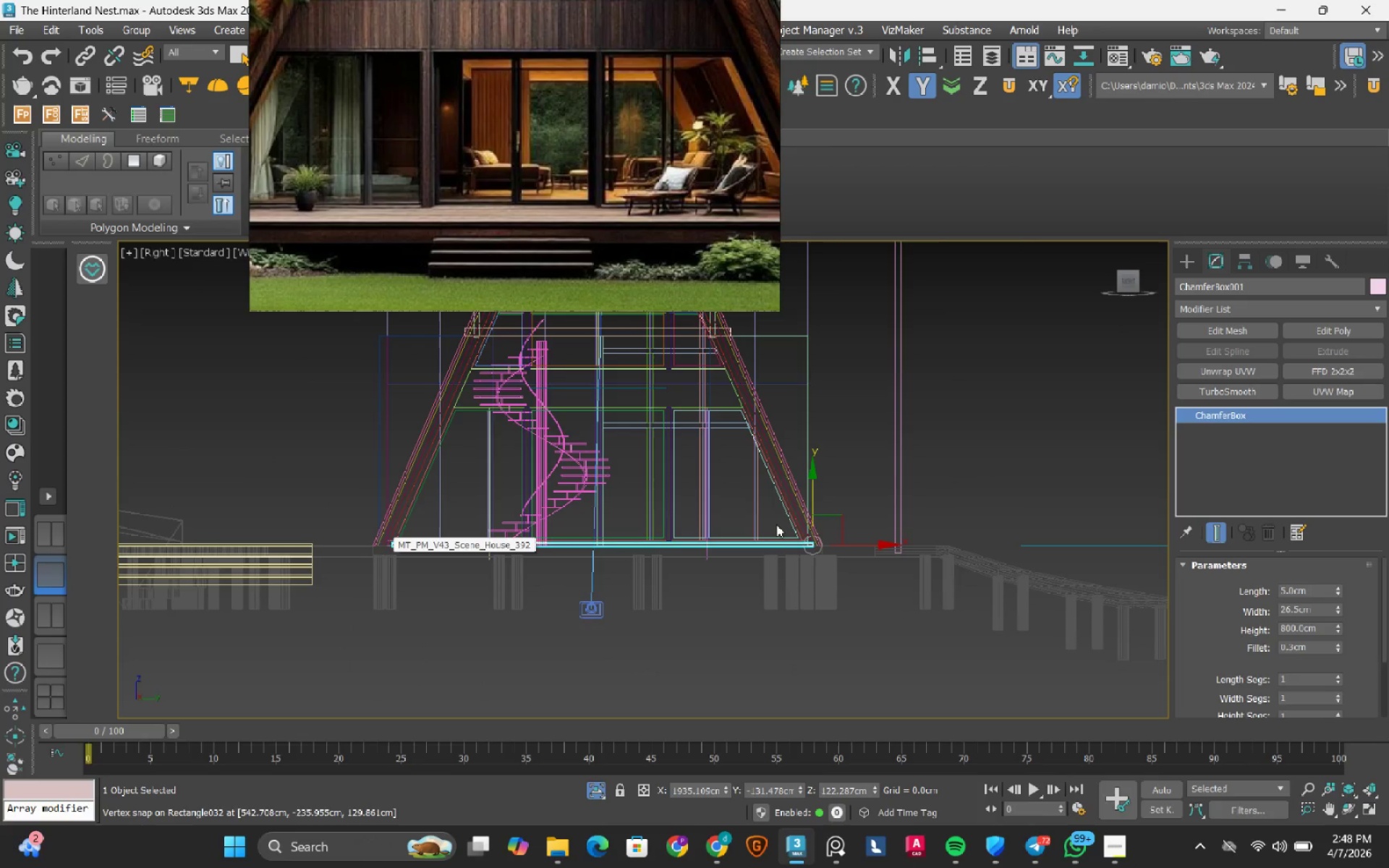 
scroll: coordinate [870, 569], scroll_direction: up, amount: 10.0
 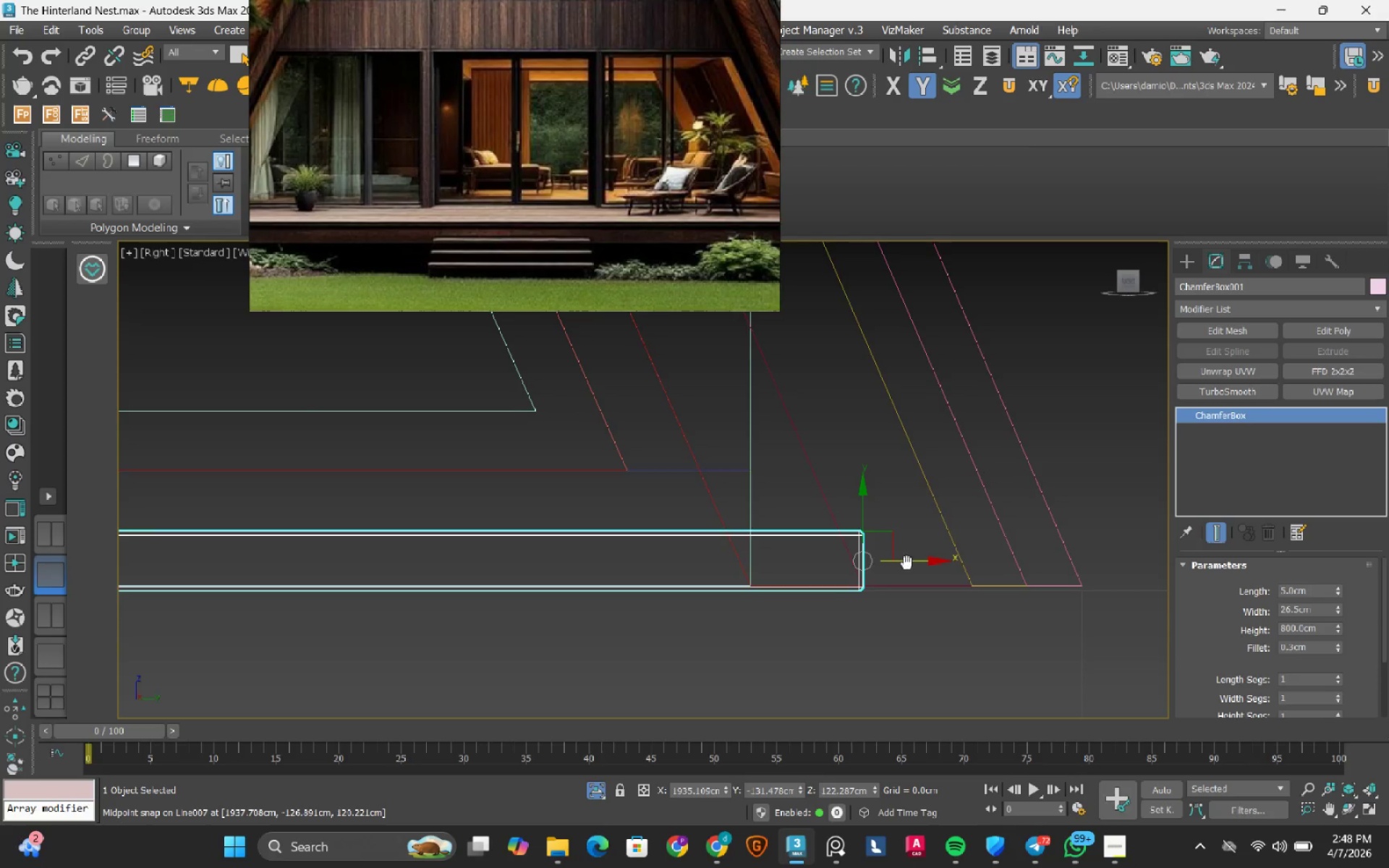 
key(F3)
 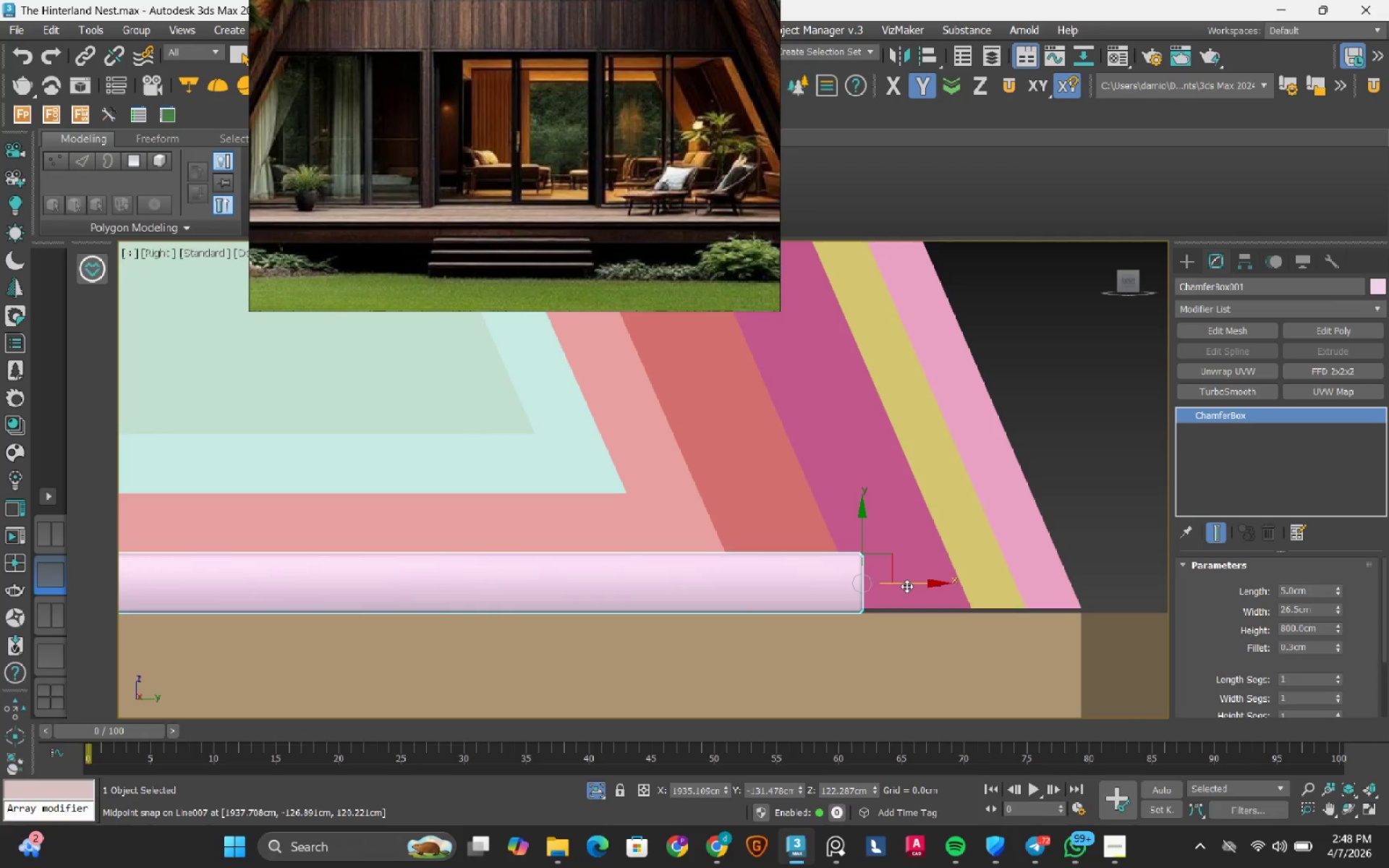 
scroll: coordinate [906, 586], scroll_direction: down, amount: 3.0
 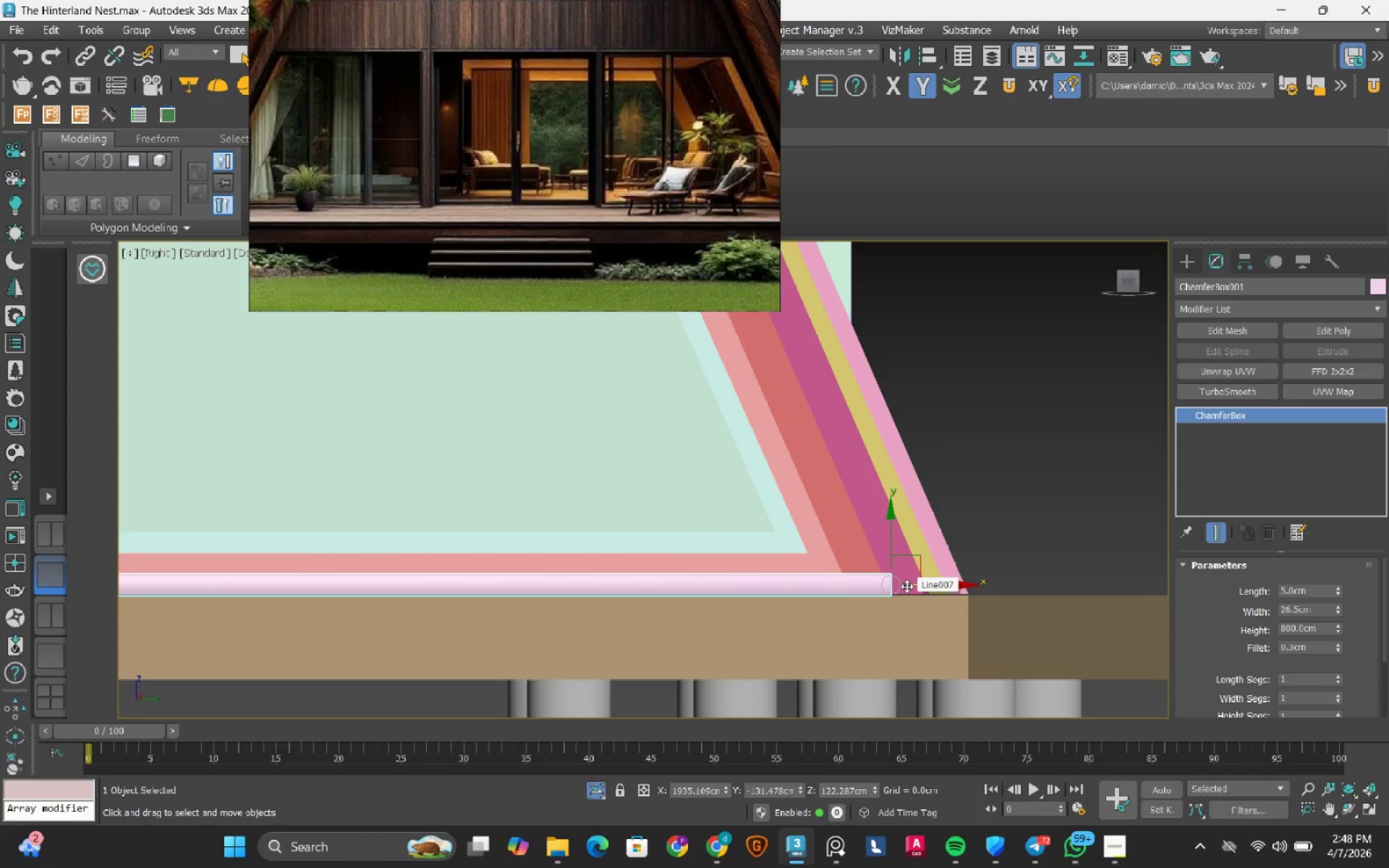 
scroll: coordinate [906, 586], scroll_direction: up, amount: 4.0
 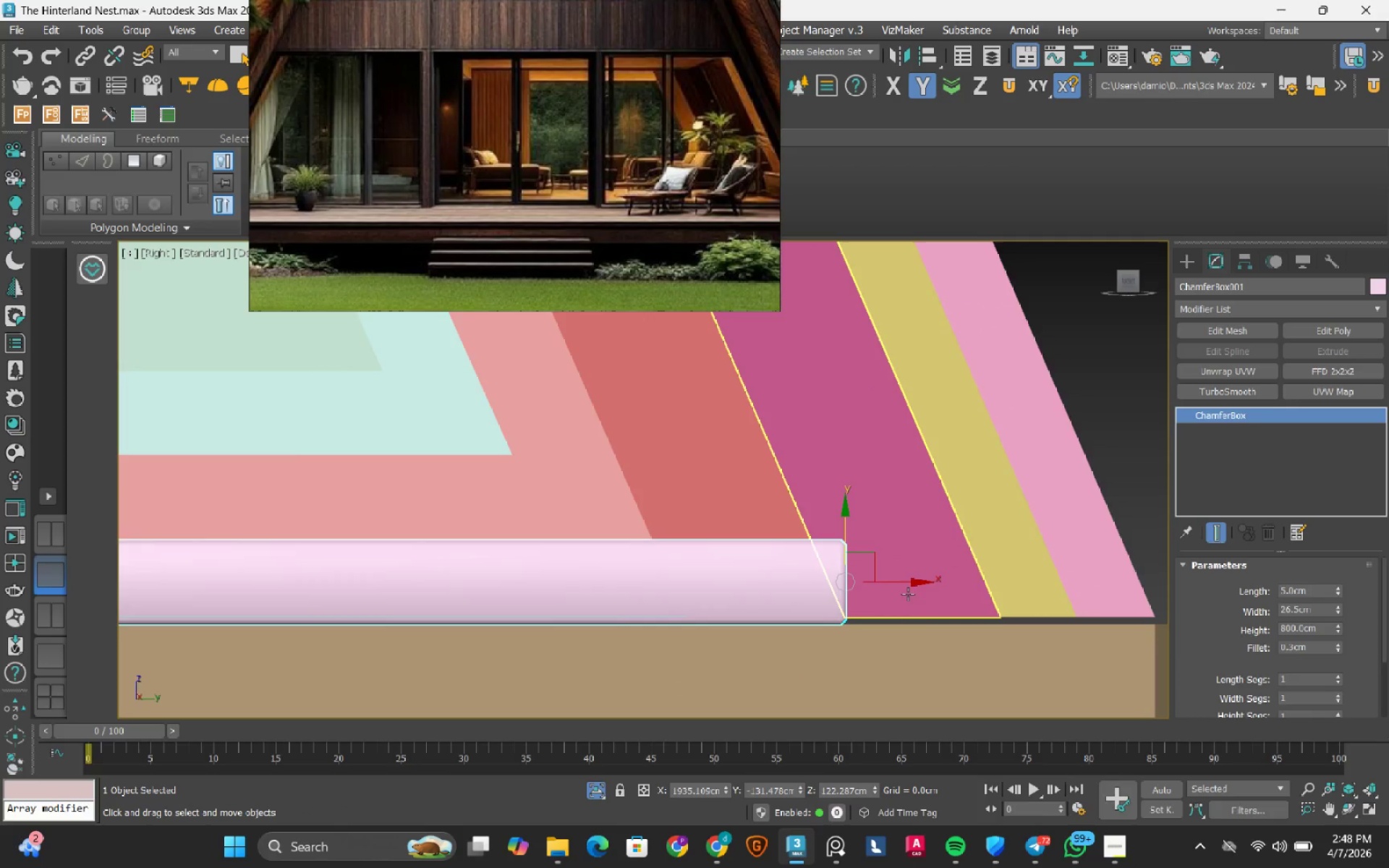 
key(F3)
 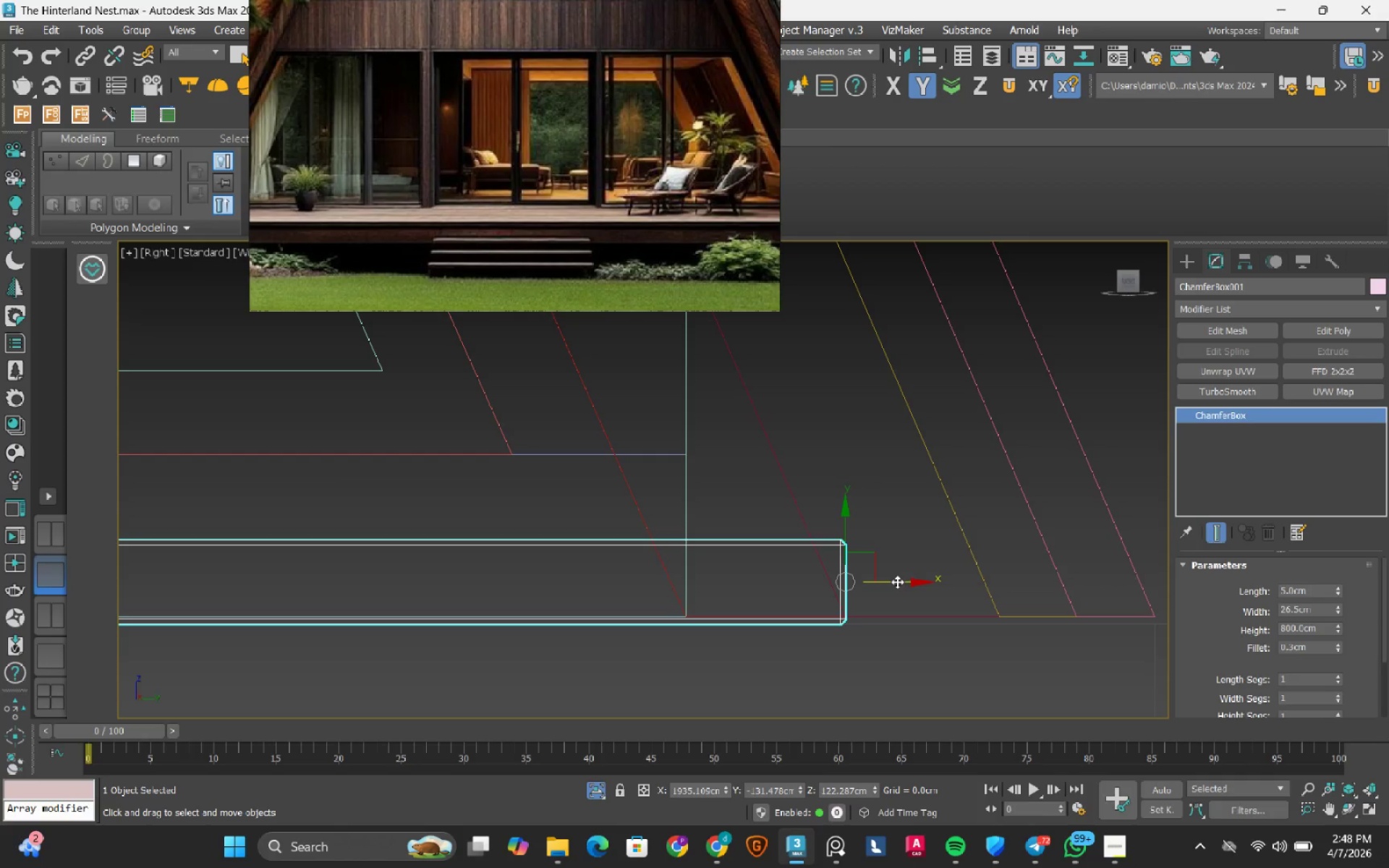 
left_click_drag(start_coordinate=[895, 582], to_coordinate=[679, 550])
 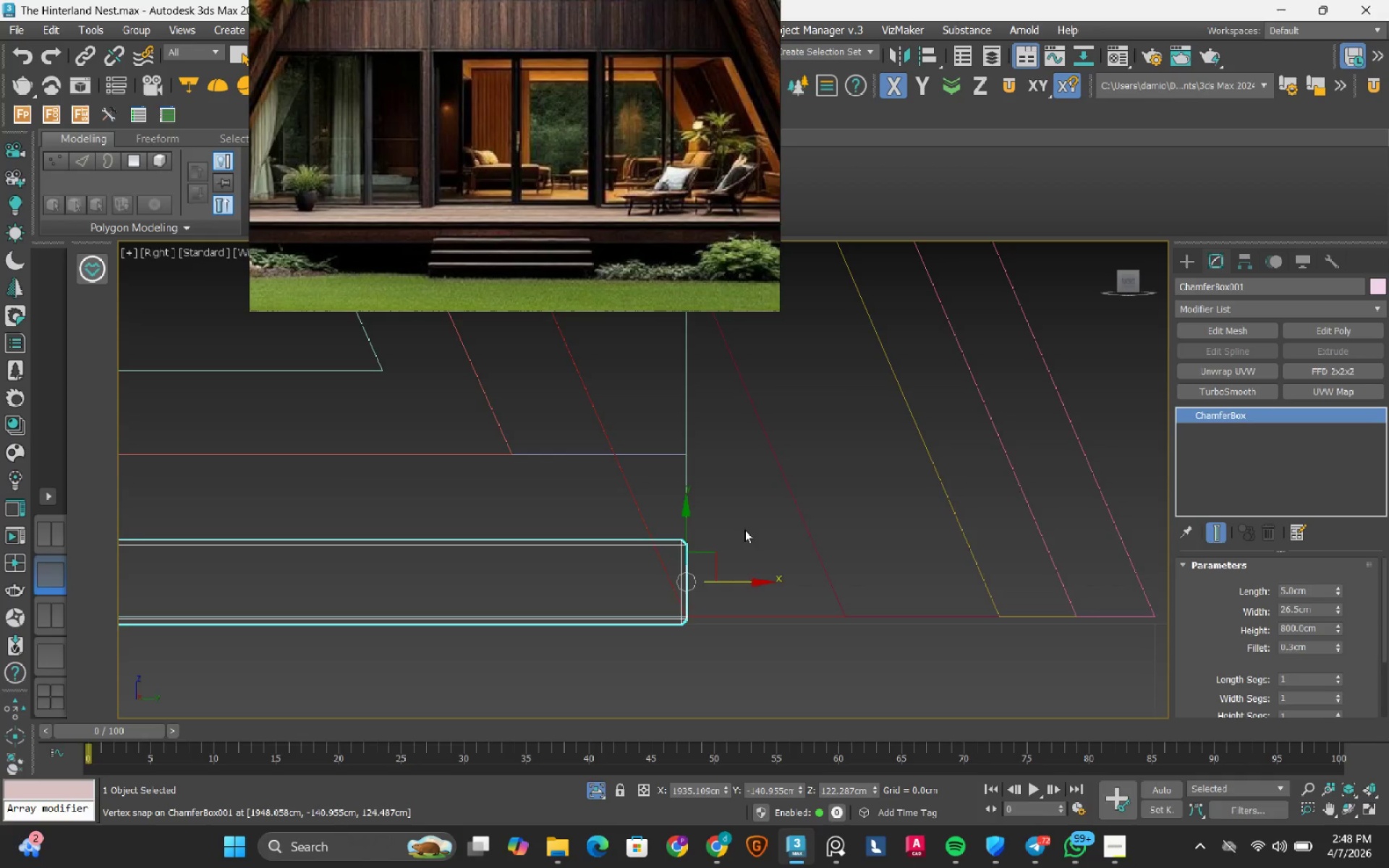 
scroll: coordinate [865, 550], scroll_direction: down, amount: 11.0
 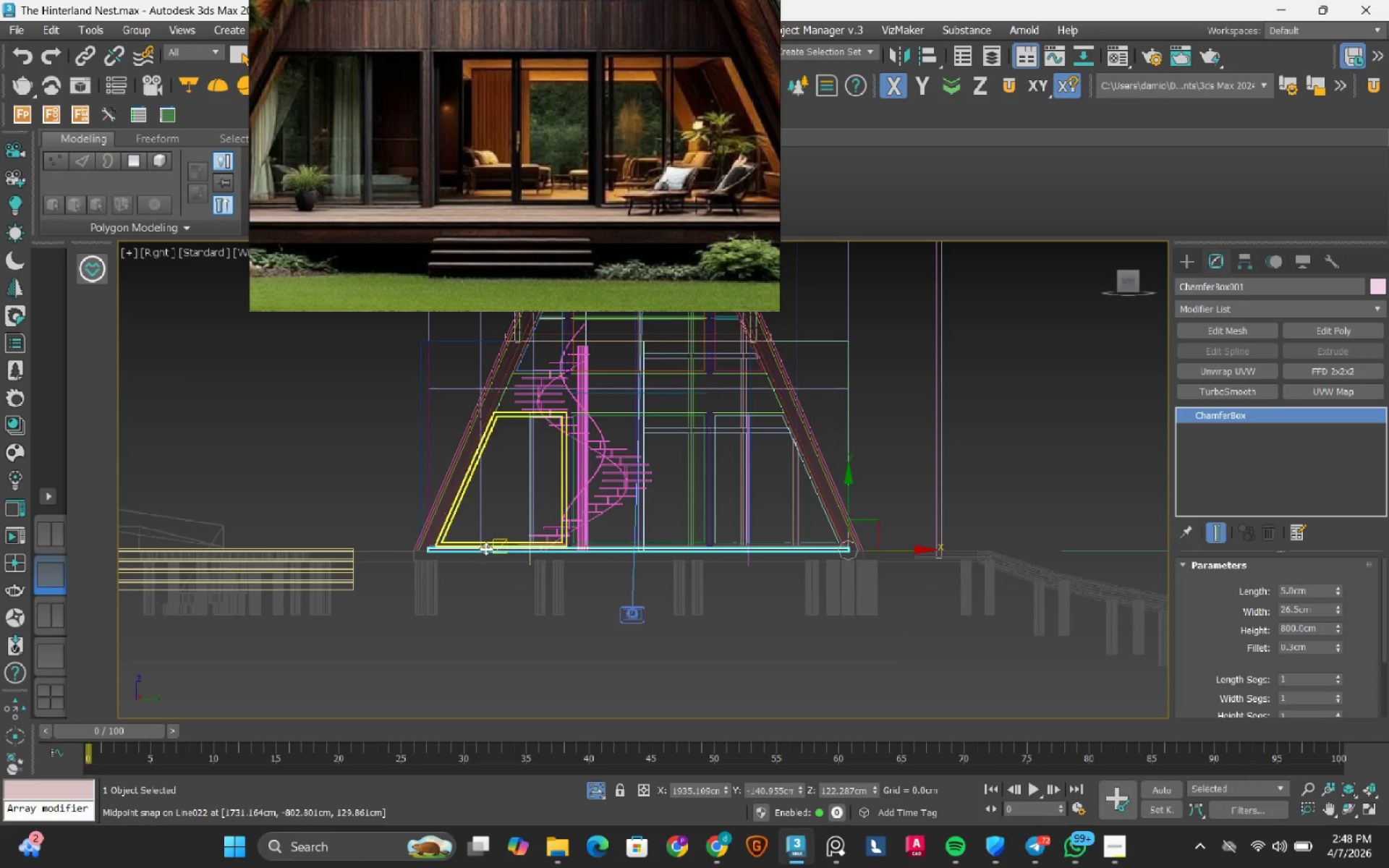 
scroll: coordinate [375, 558], scroll_direction: up, amount: 3.0
 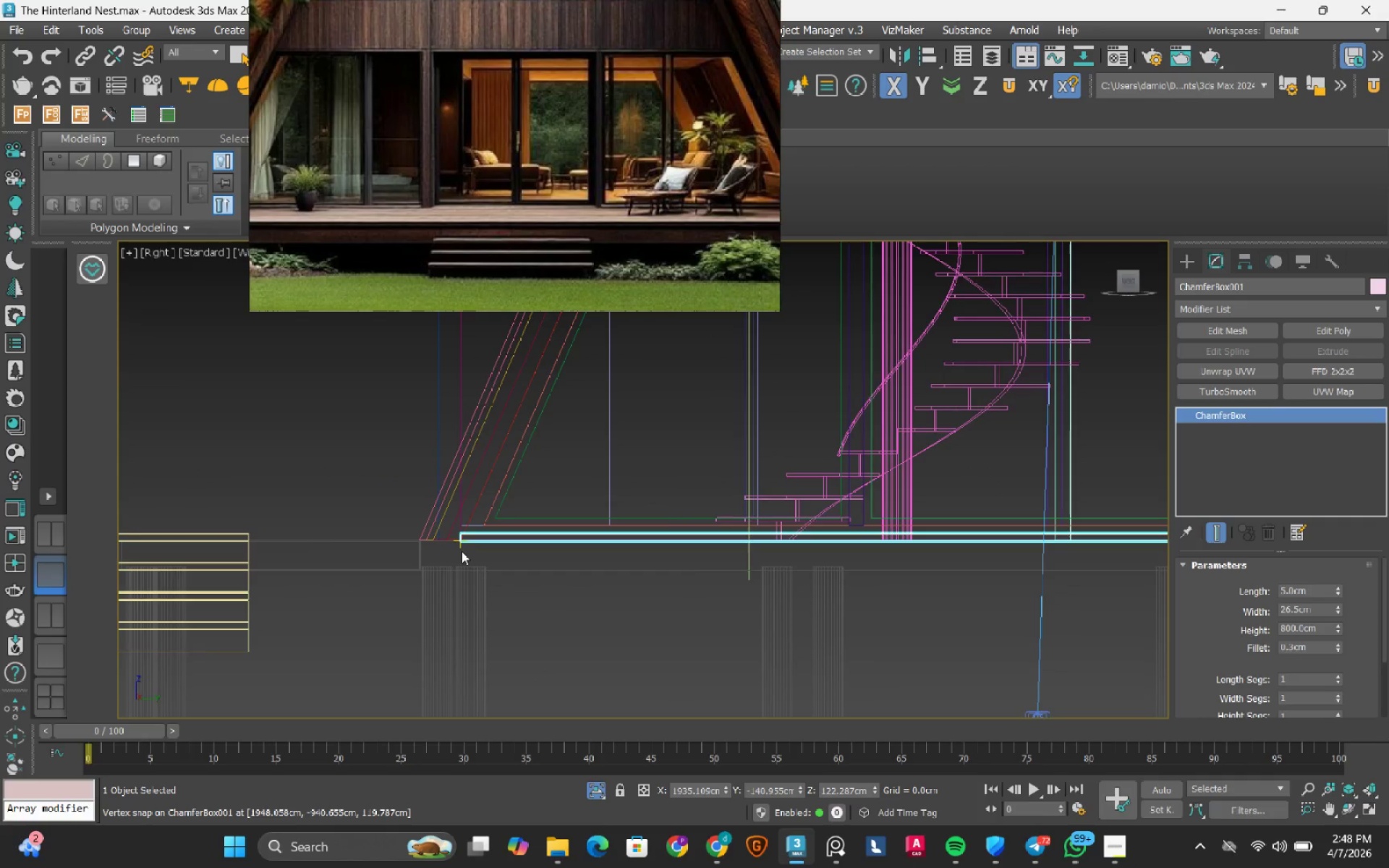 
scroll: coordinate [462, 551], scroll_direction: down, amount: 2.0
 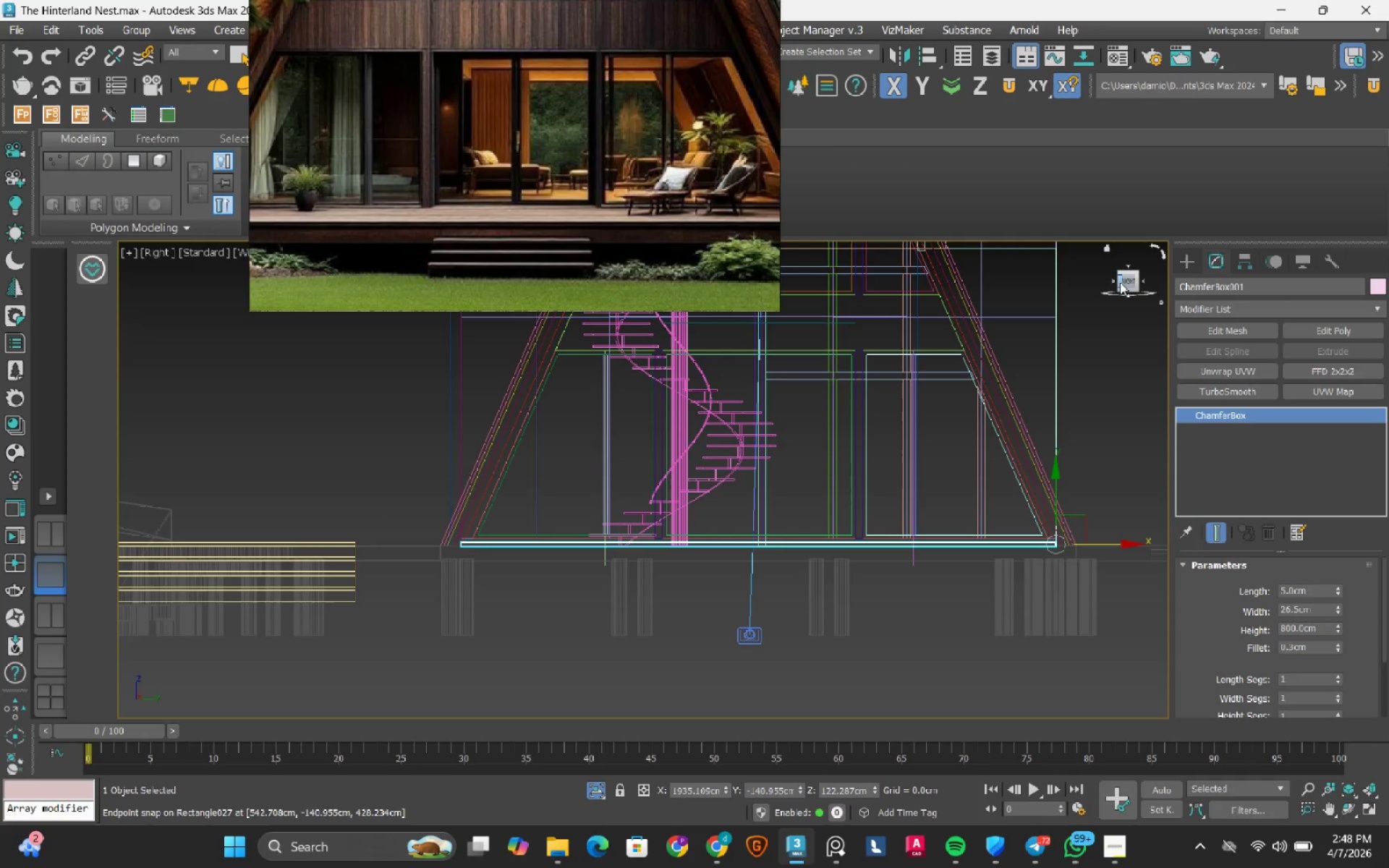 
left_click([1113, 283])
 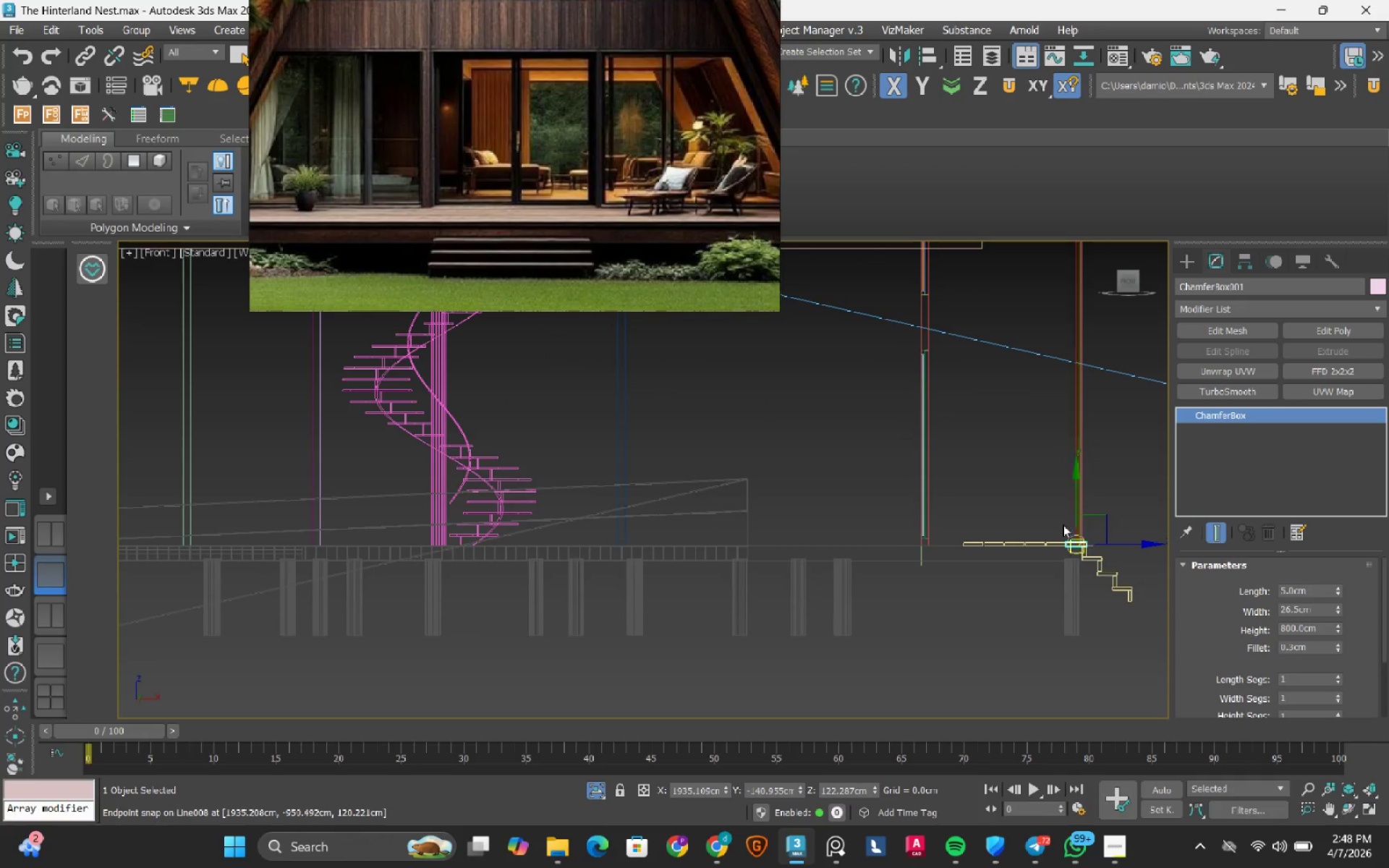 
scroll: coordinate [1089, 548], scroll_direction: up, amount: 7.0
 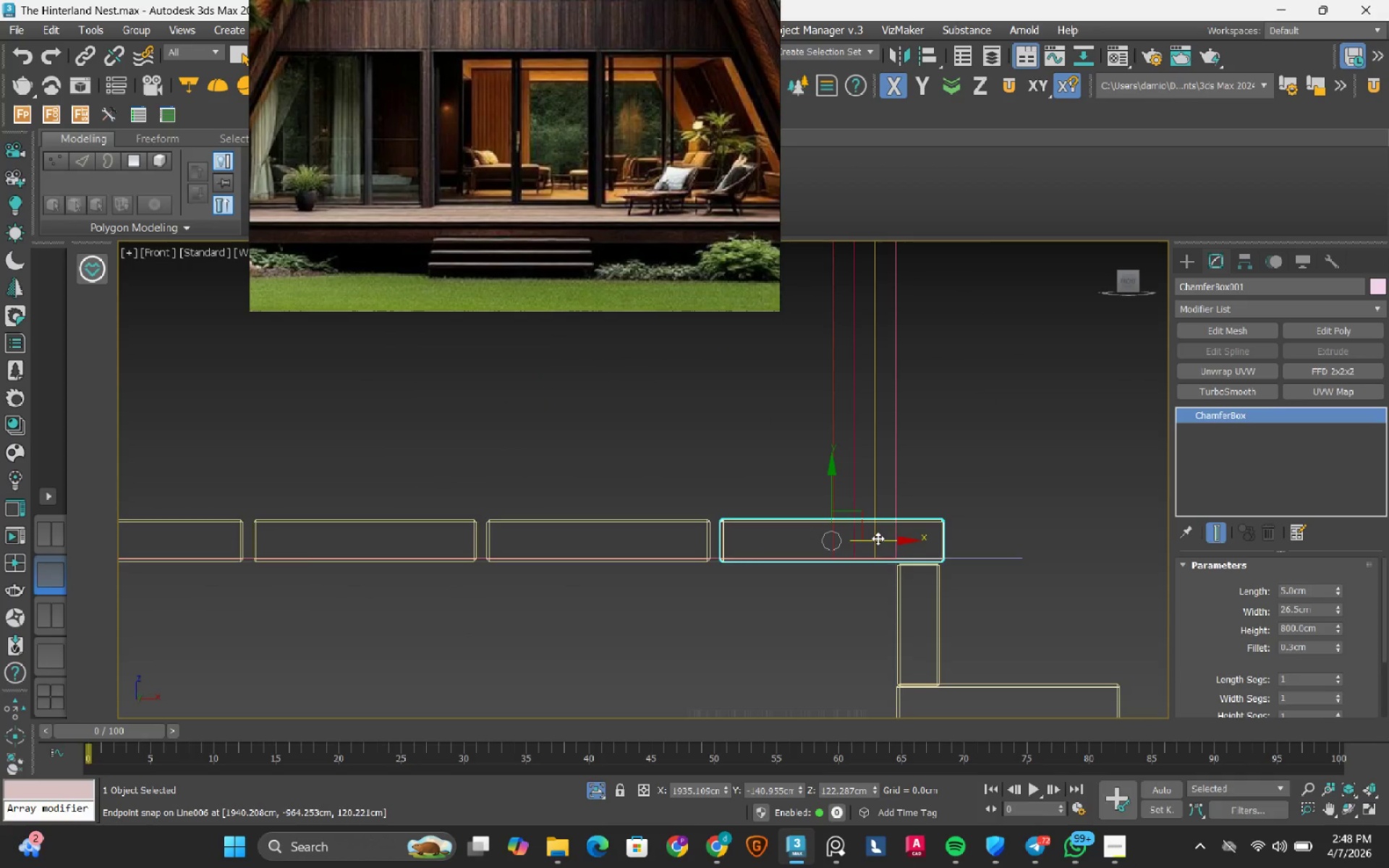 
hold_key(key=ShiftRight, duration=1.5)
left_click_drag(start_coordinate=[878, 538], to_coordinate=[609, 522])
 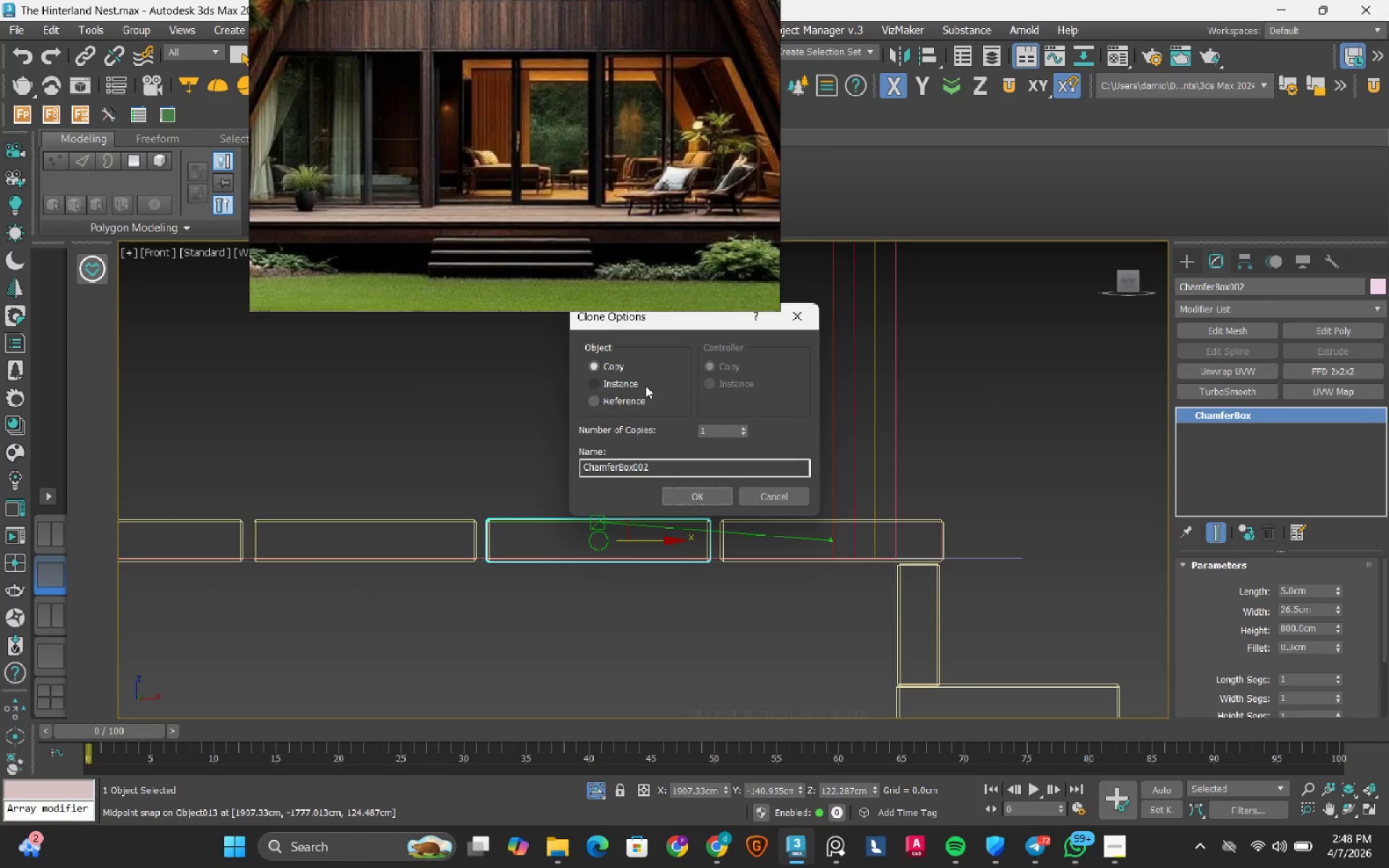 
left_click([632, 382])
 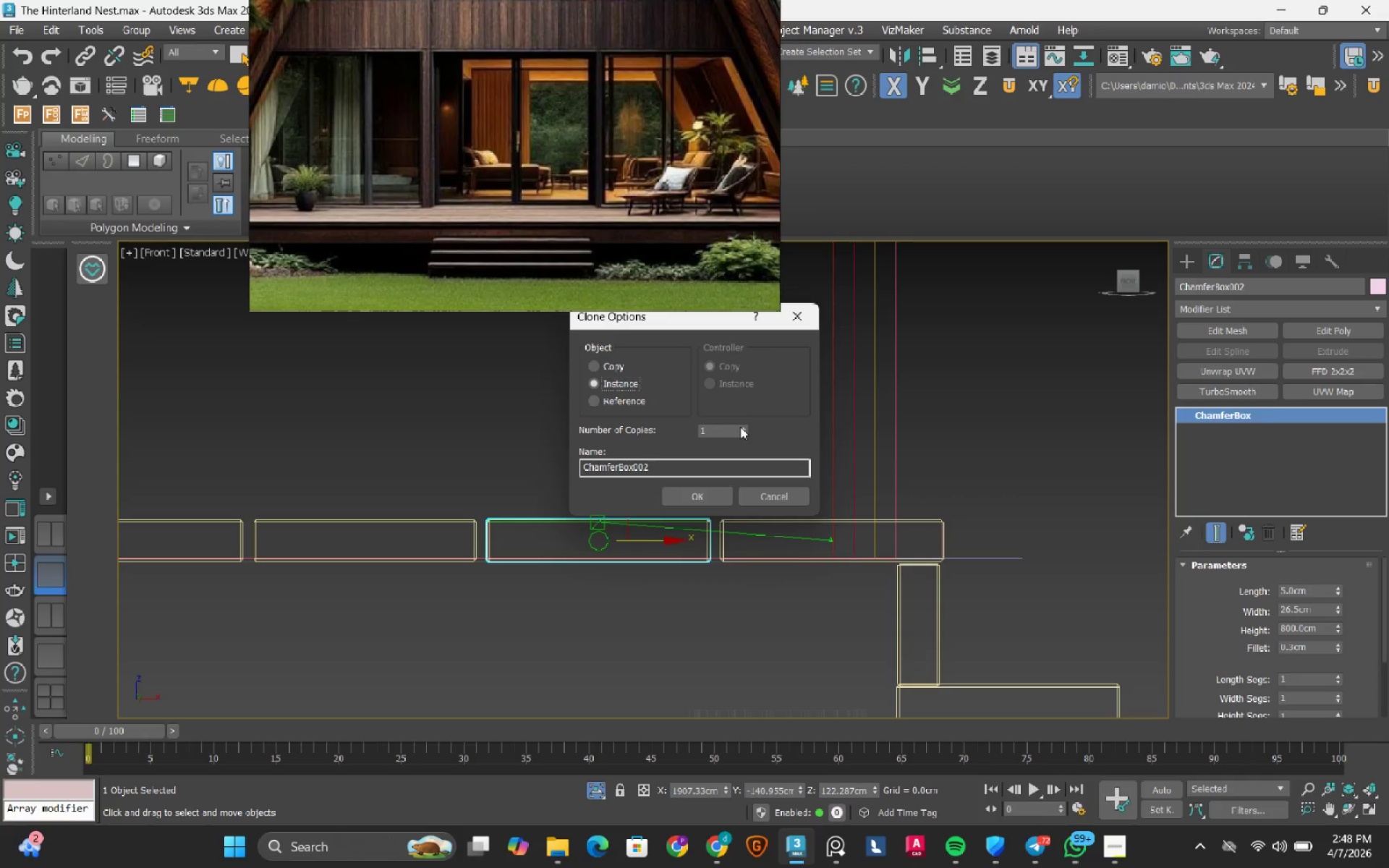 
double_click([742, 427])
 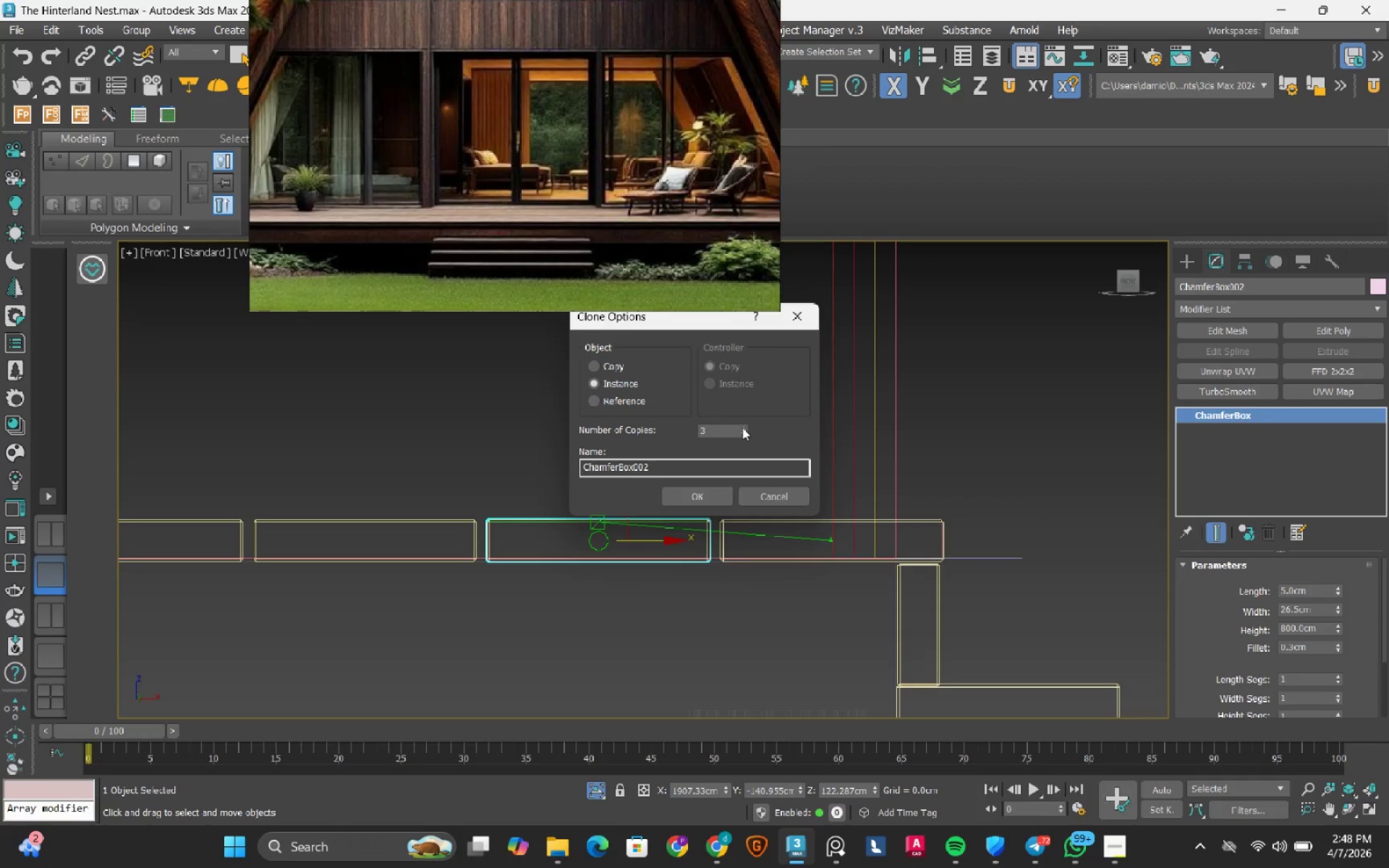 
triple_click([742, 427])
 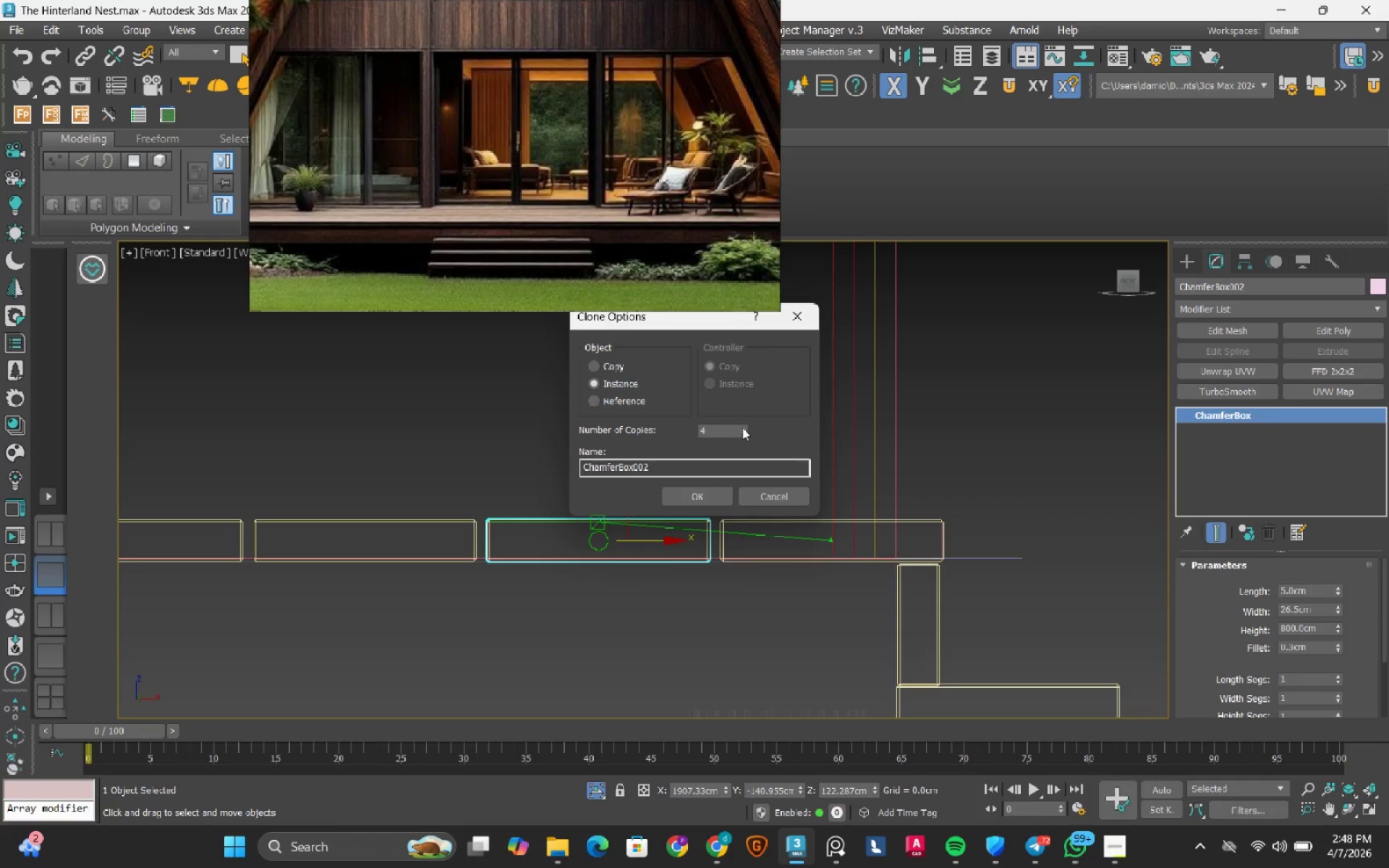 
triple_click([742, 427])
 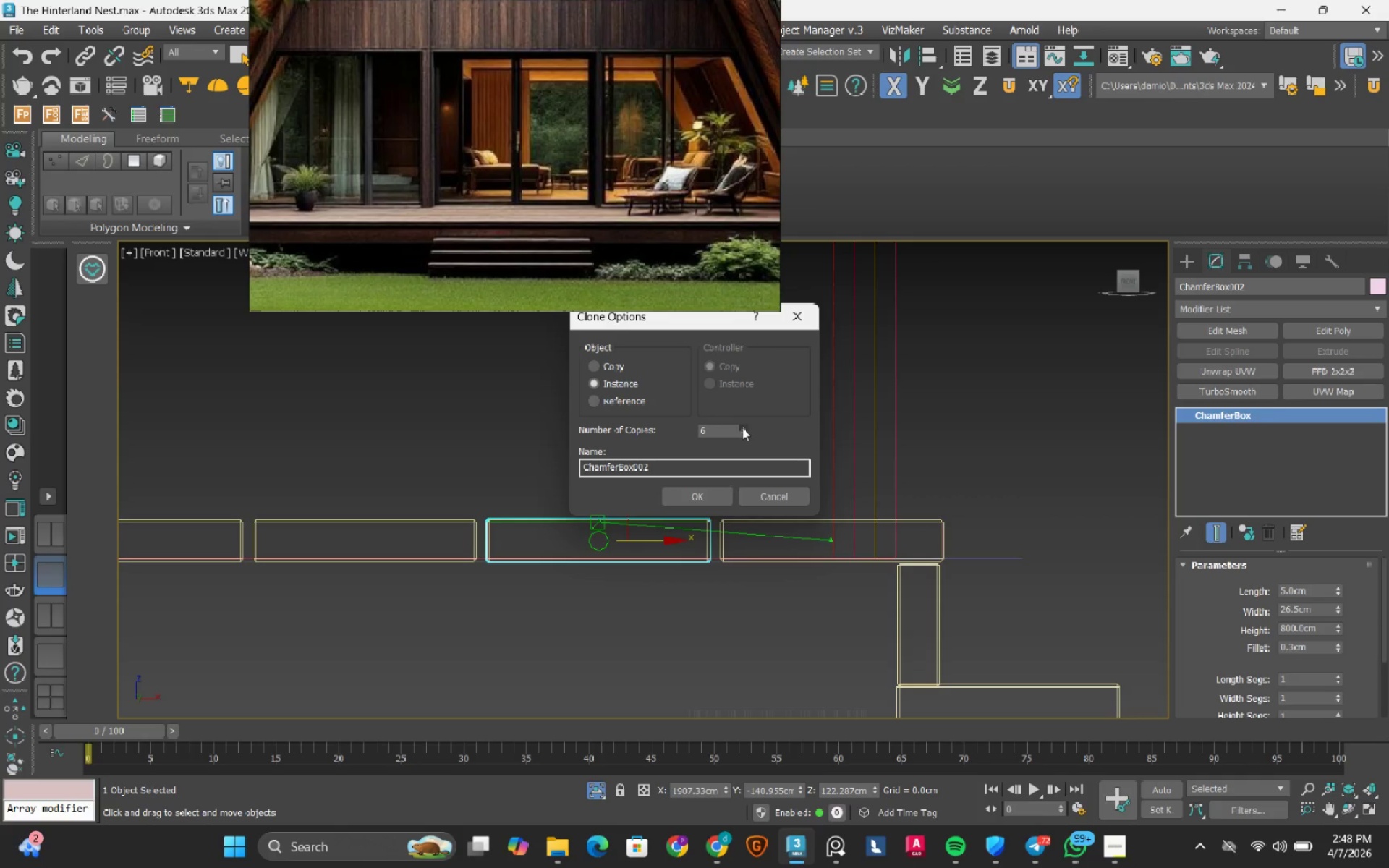 
triple_click([742, 427])
 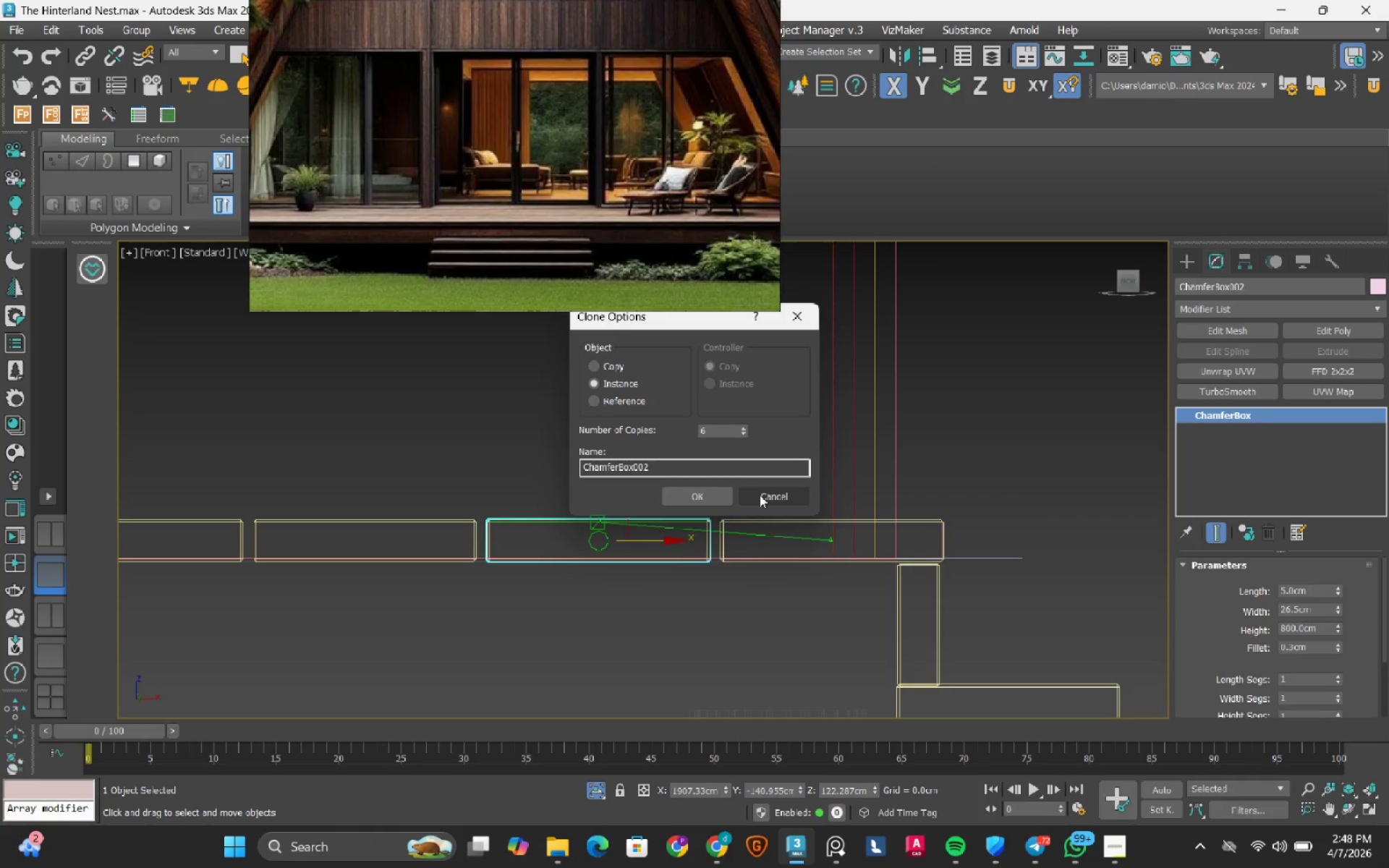 
left_click([760, 495])
 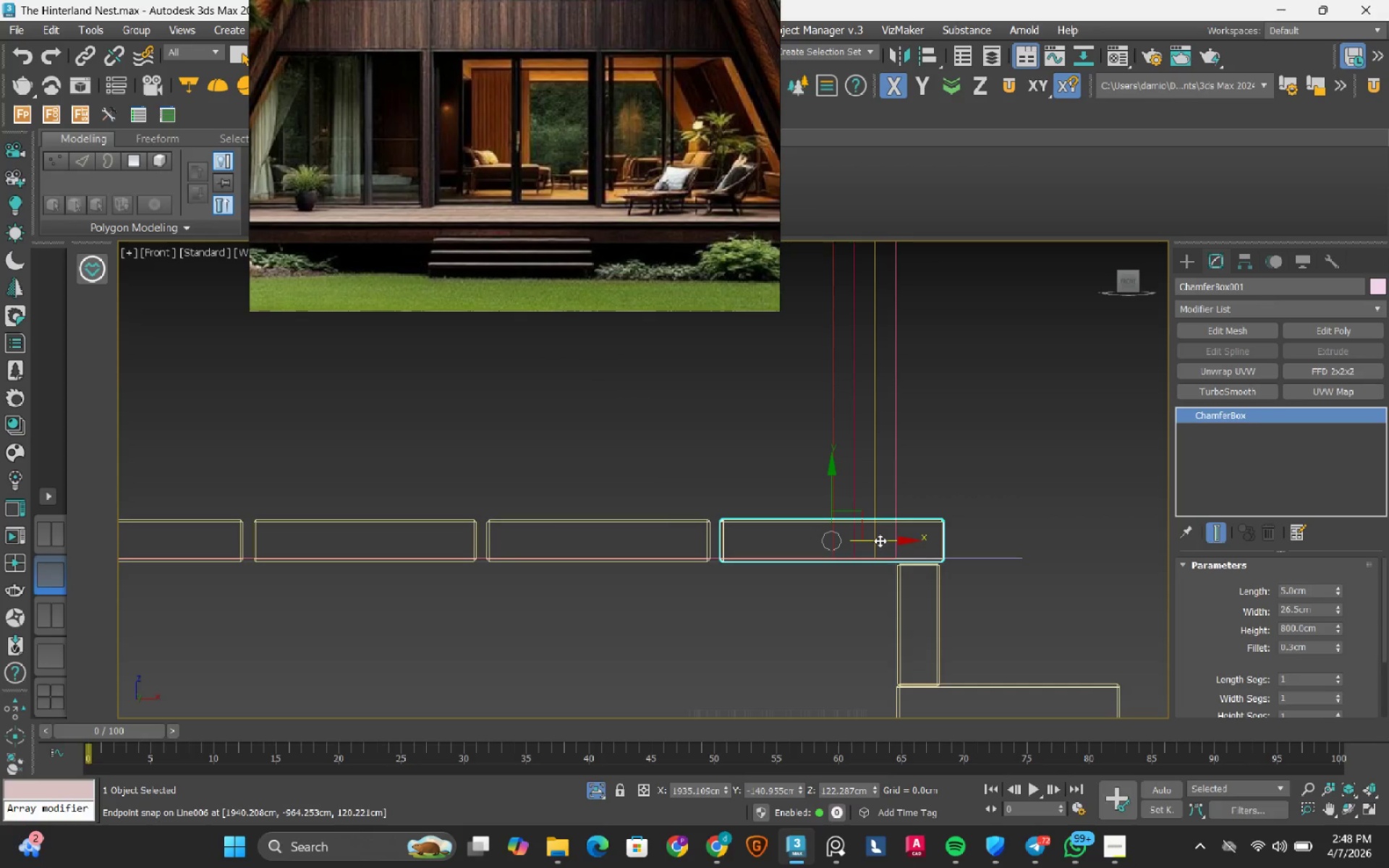 
hold_key(key=ShiftRight, duration=1.34)
left_click_drag(start_coordinate=[880, 540], to_coordinate=[611, 519])
 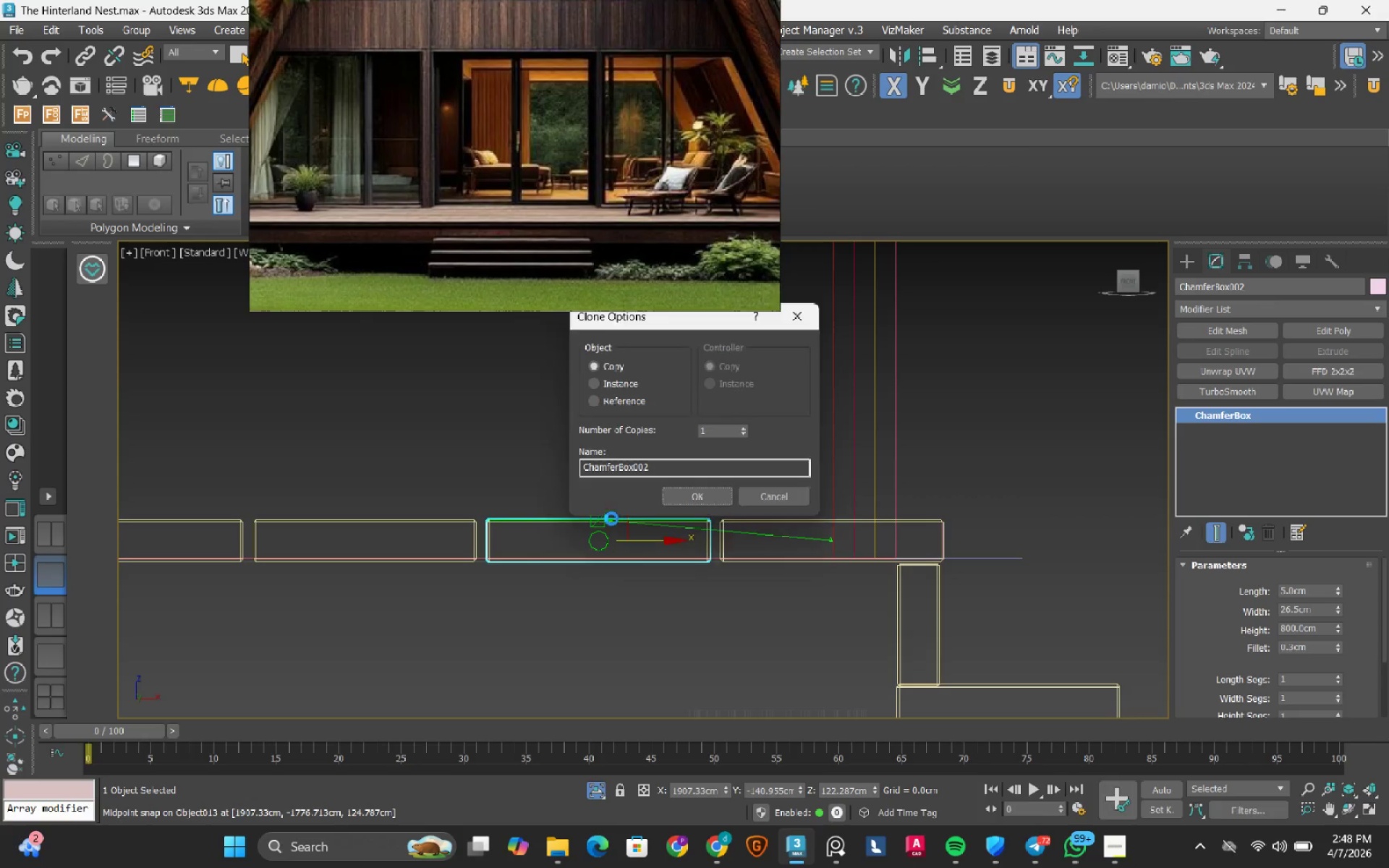 
hold_key(key=ShiftRight, duration=9.28)
left_click([700, 496])
 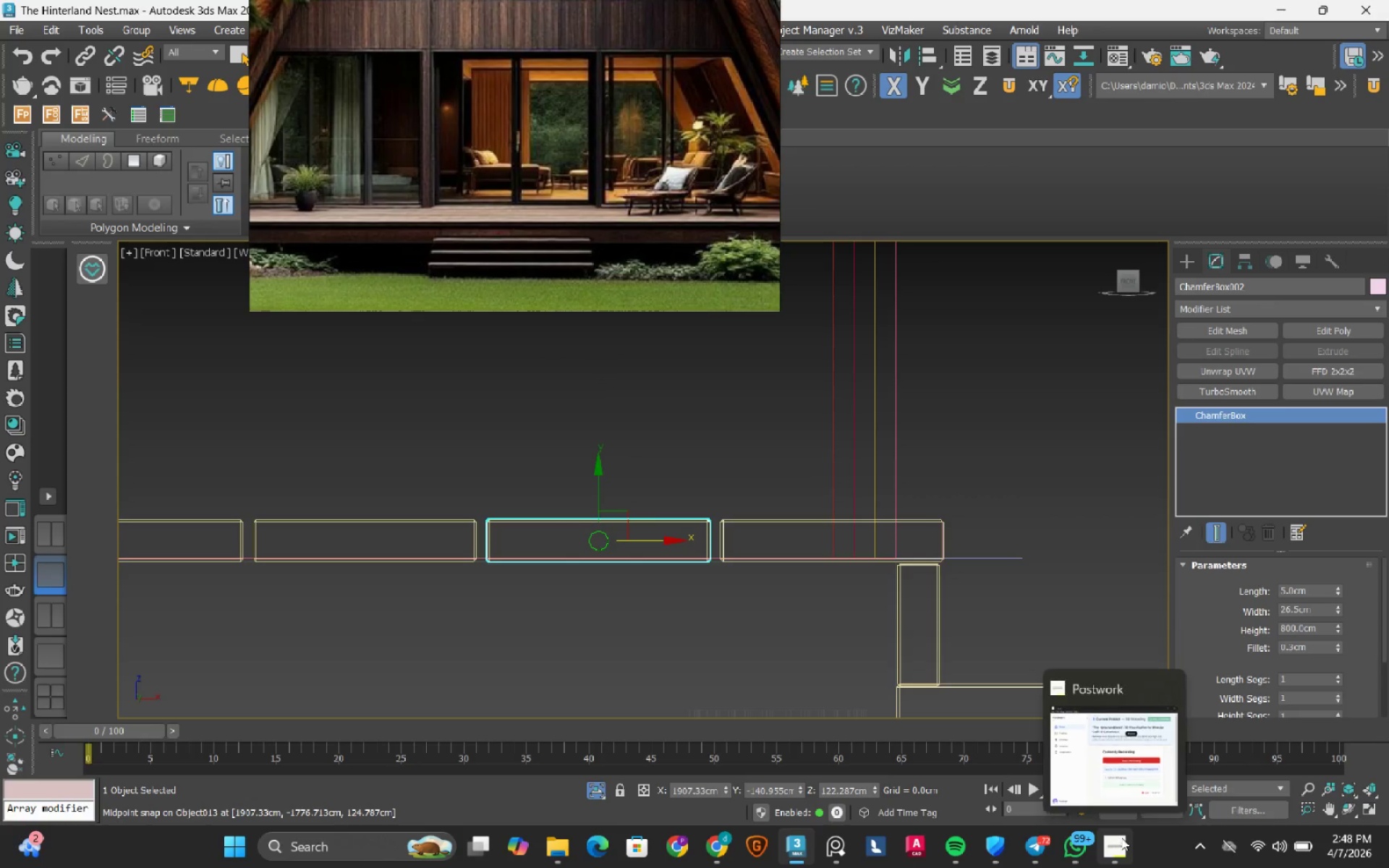 
left_click([1121, 838])